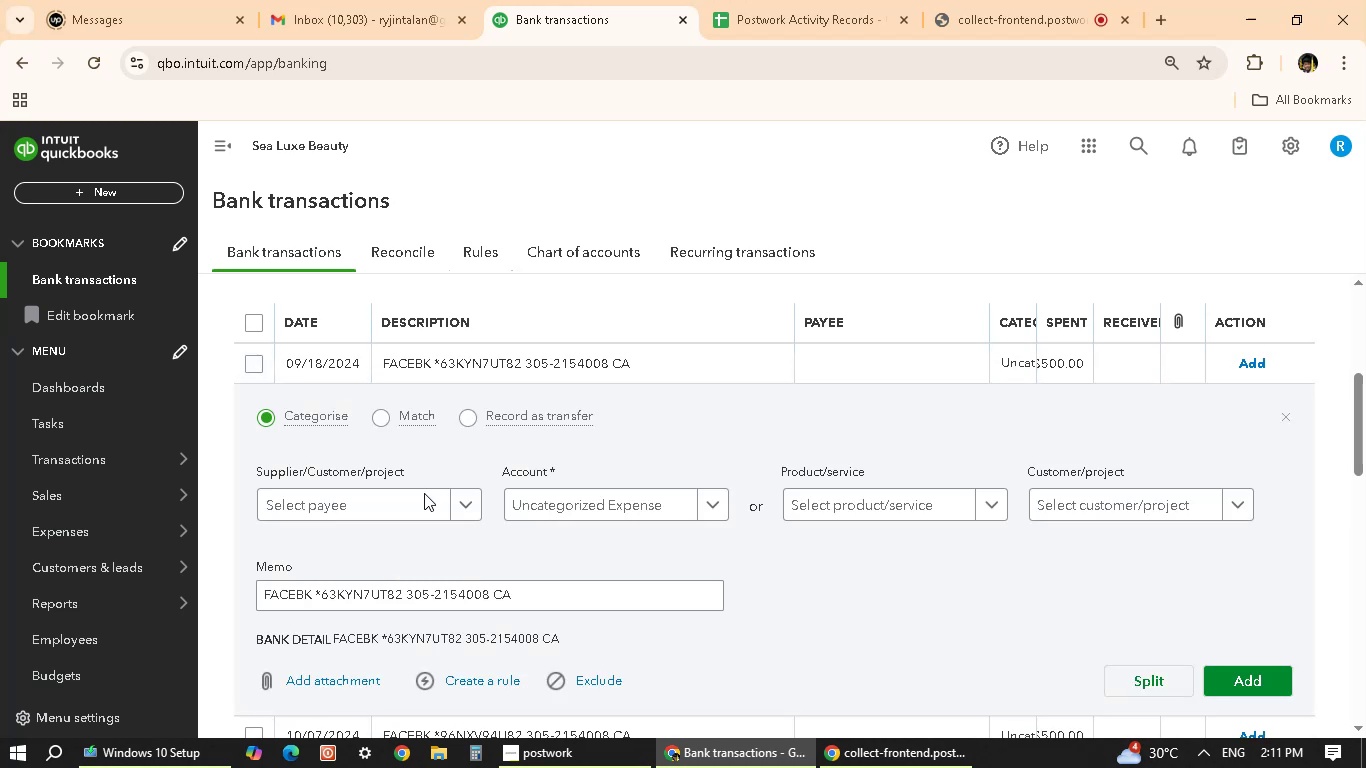 
left_click([448, 506])
 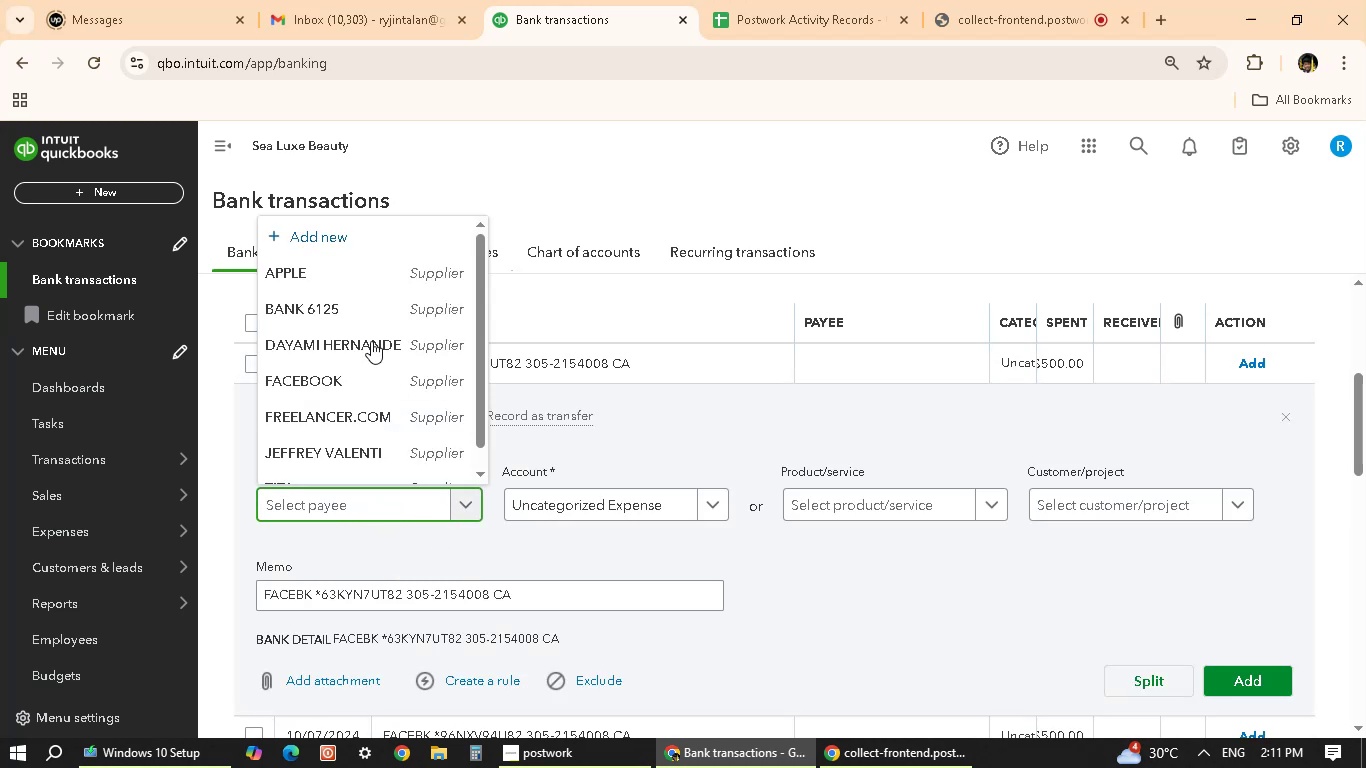 
left_click([348, 394])
 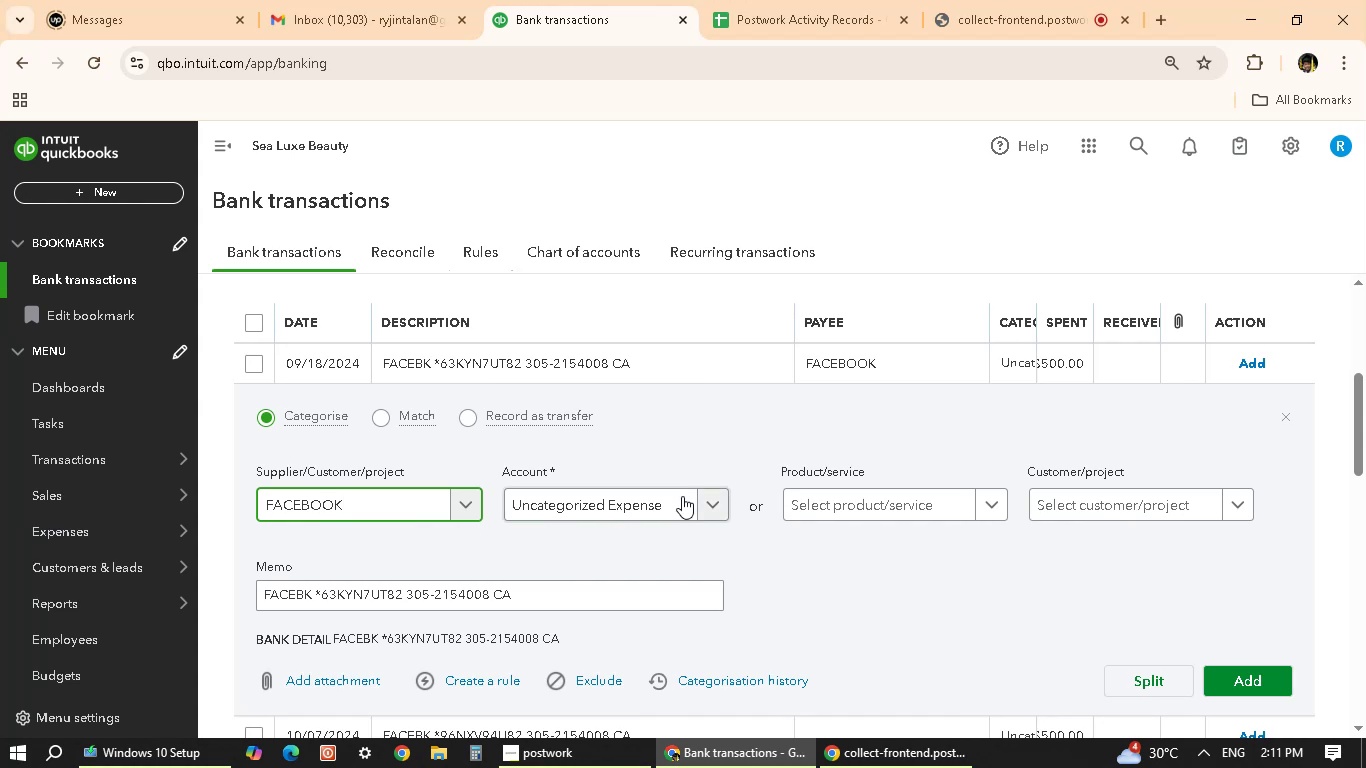 
left_click([708, 506])
 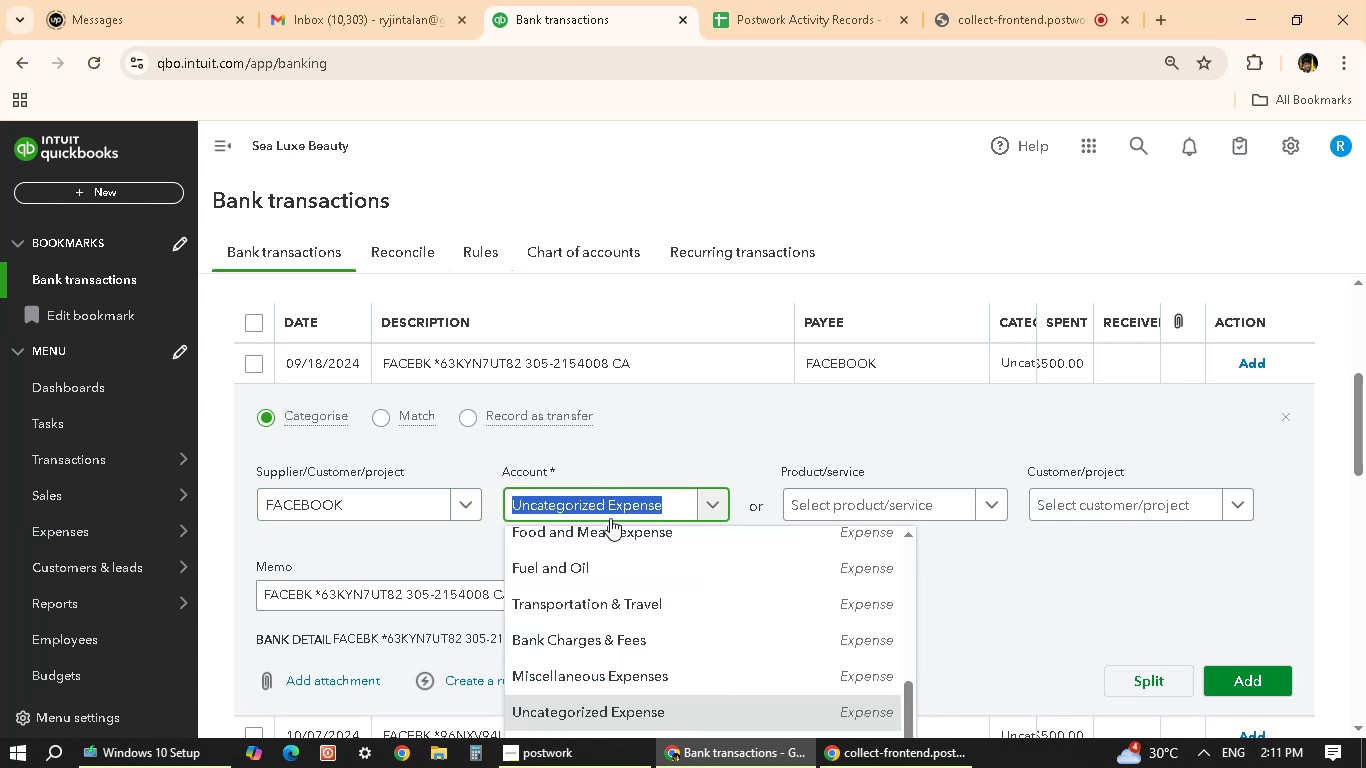 
type(AD)
 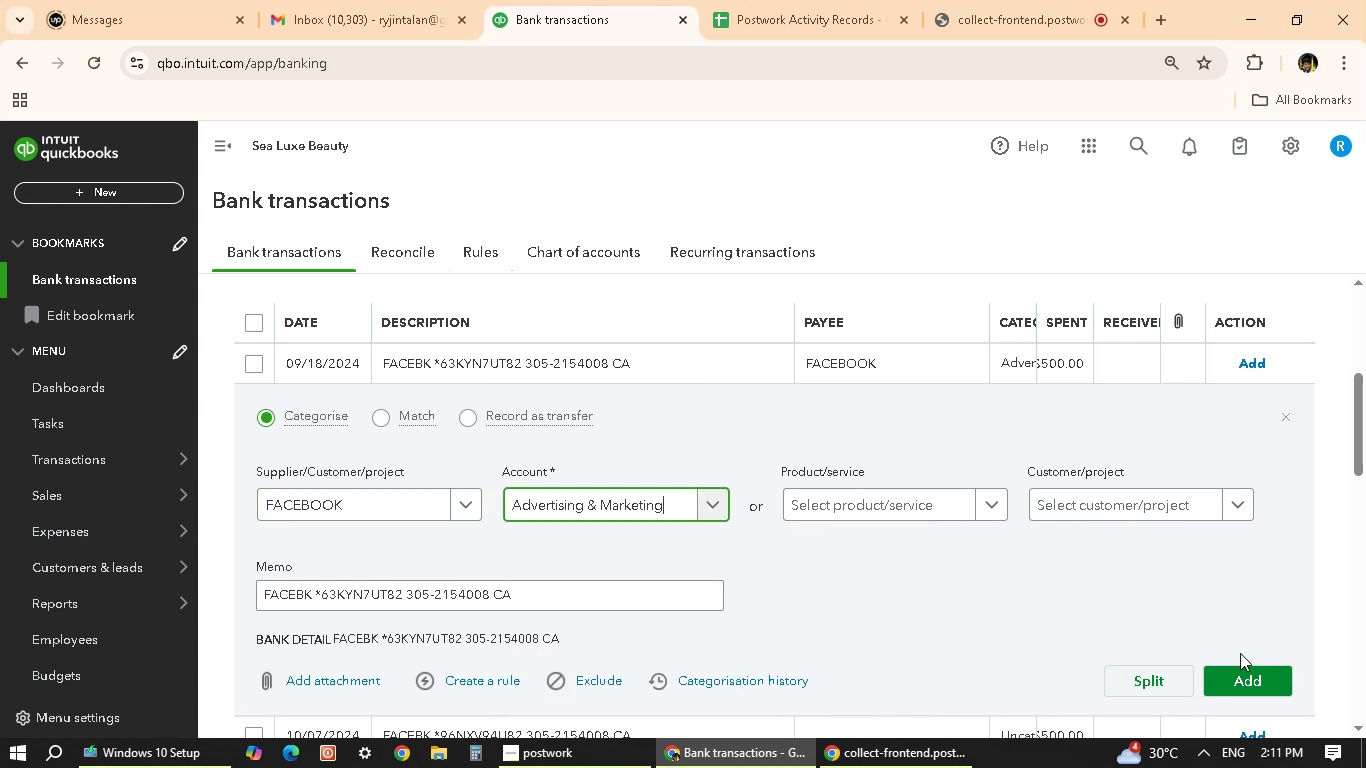 
left_click([1236, 685])
 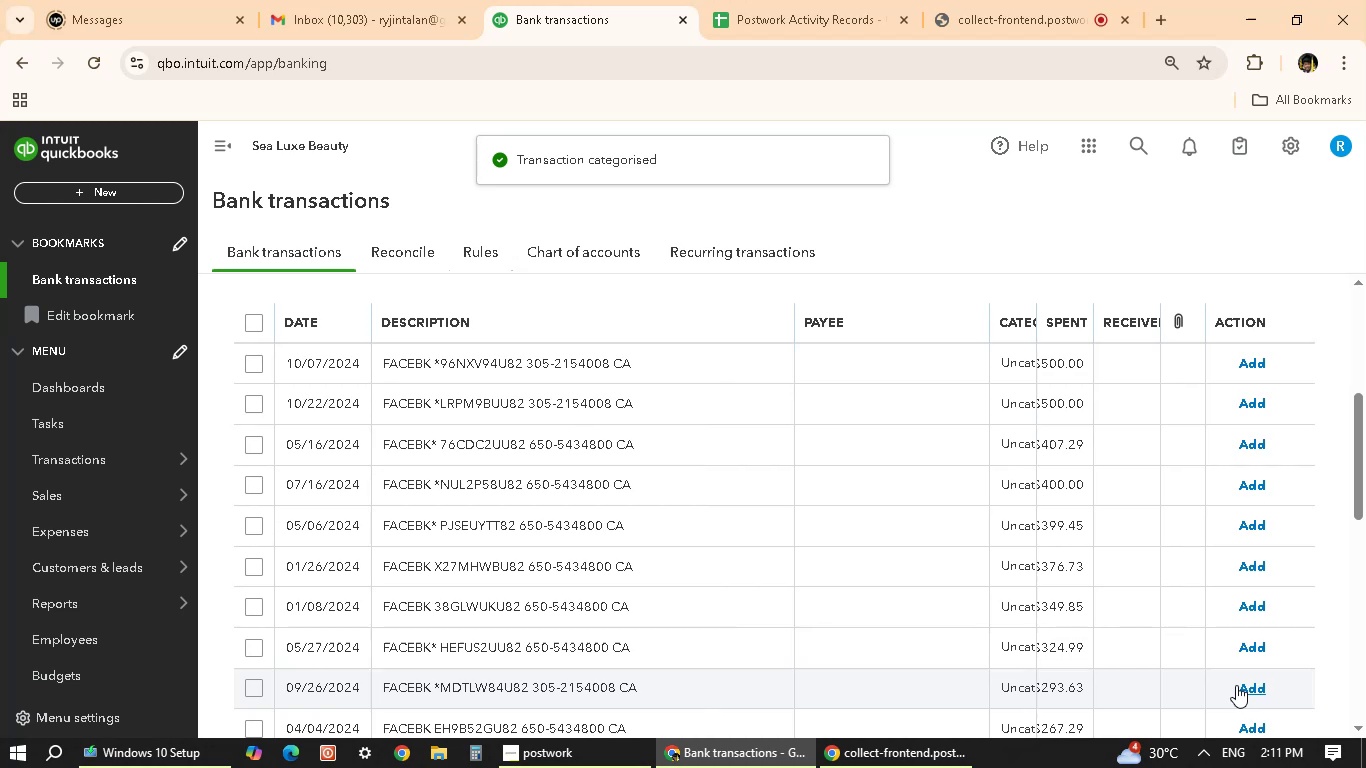 
wait(6.5)
 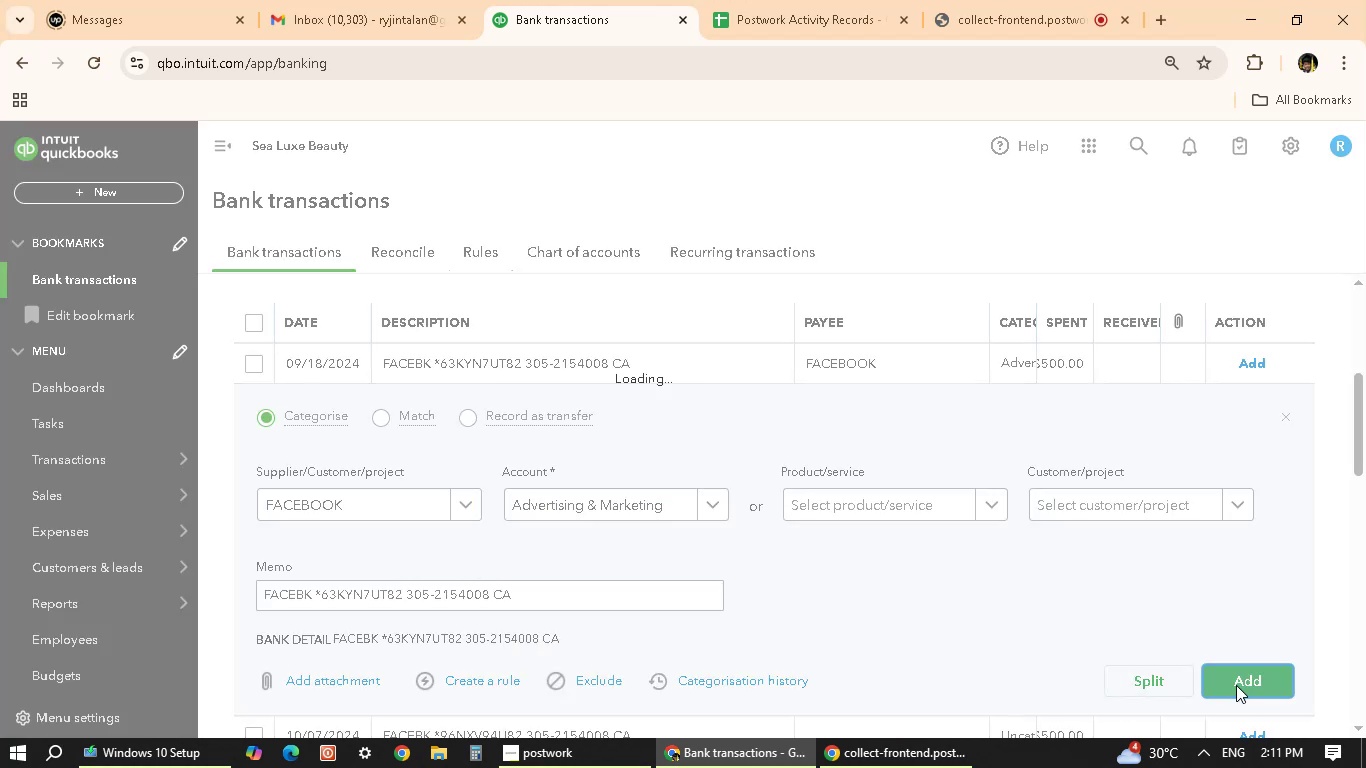 
left_click([636, 368])
 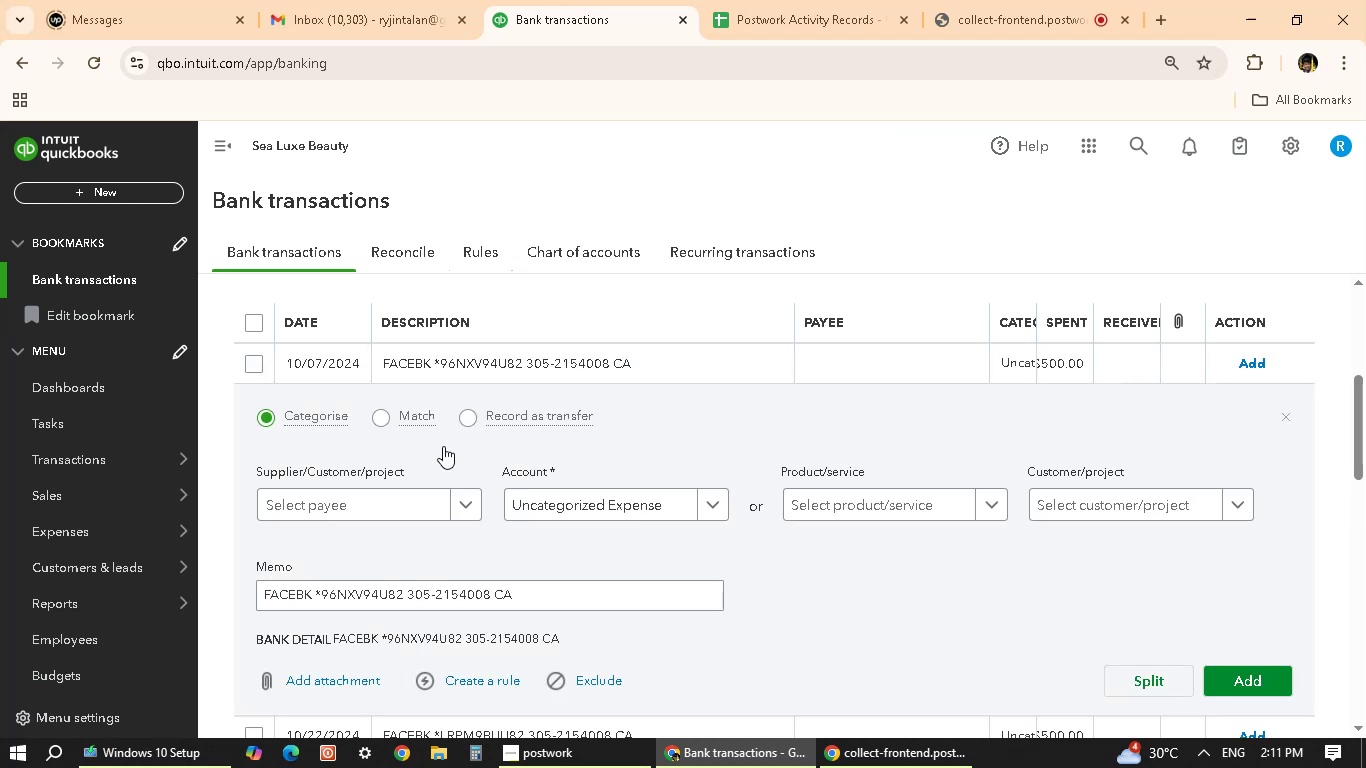 
left_click([441, 505])
 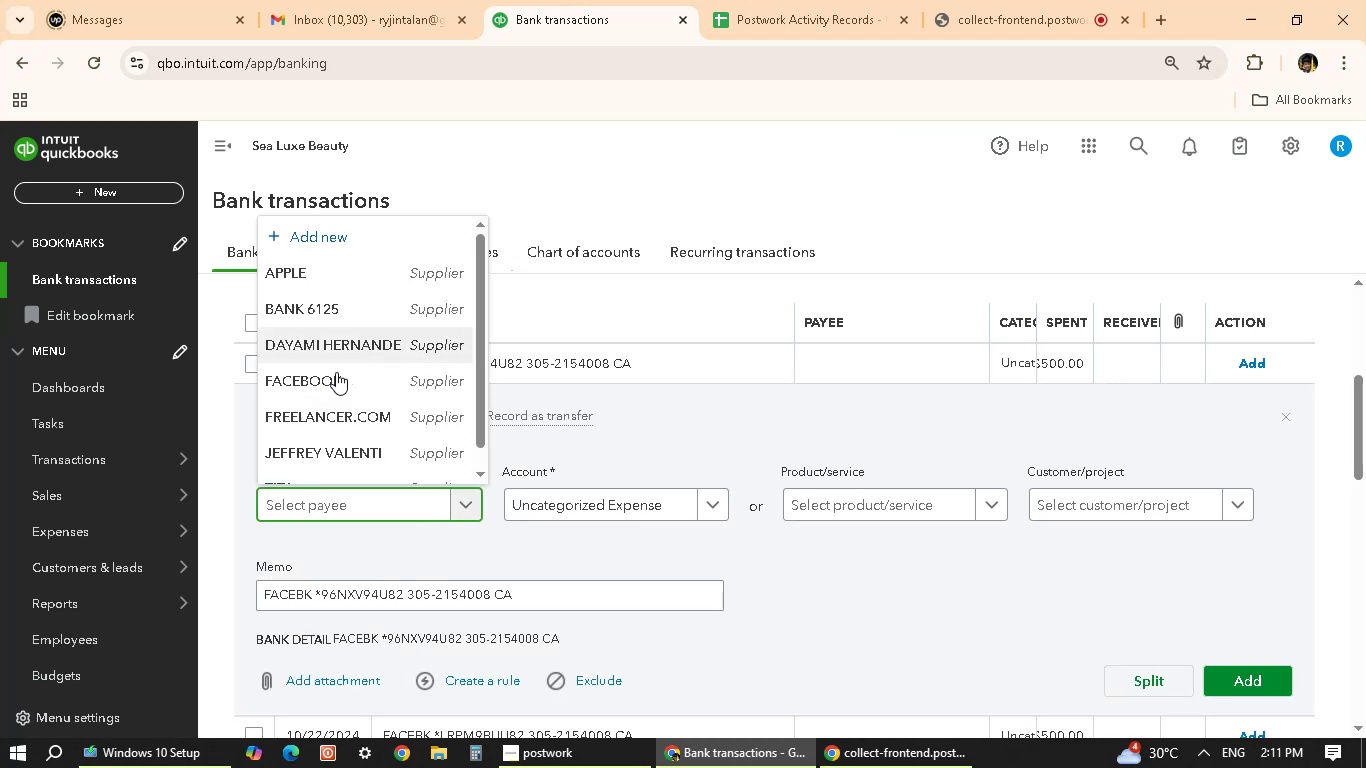 
left_click([331, 380])
 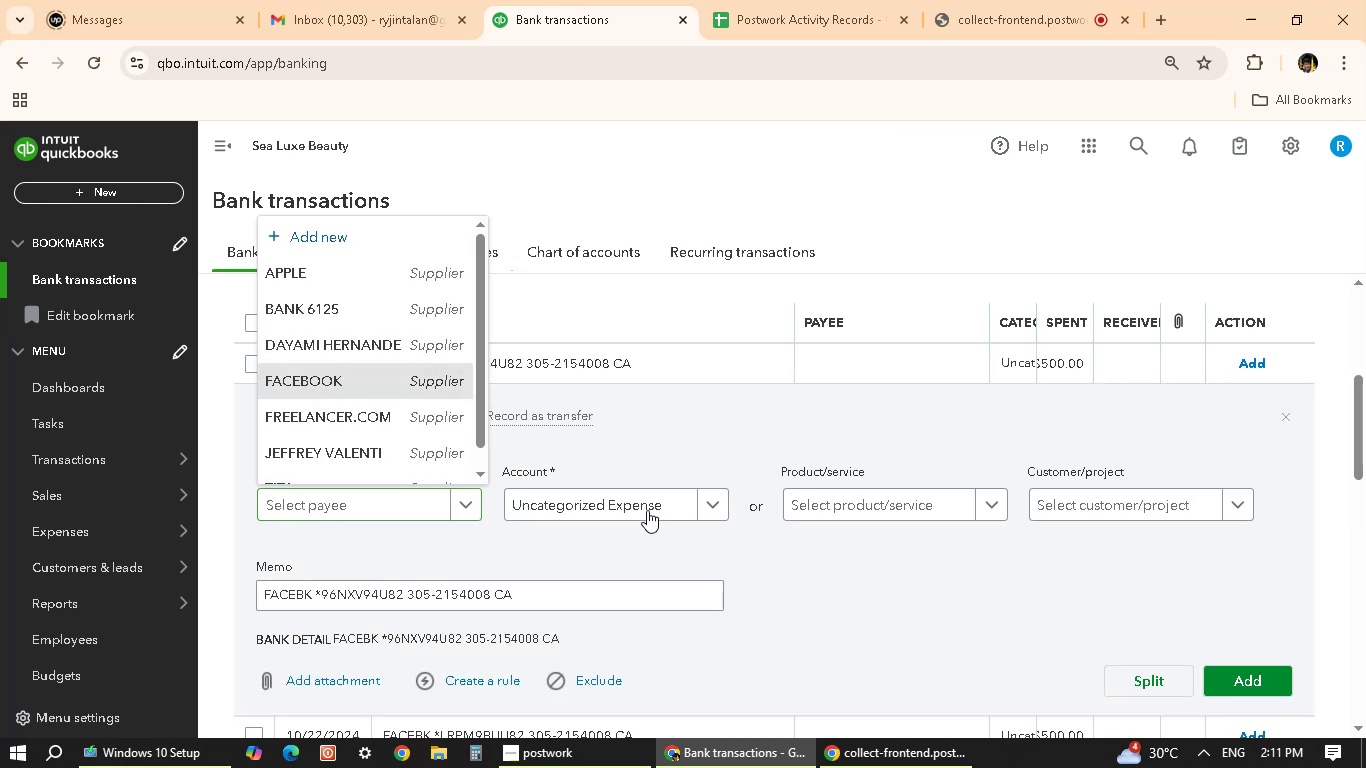 
left_click([647, 509])
 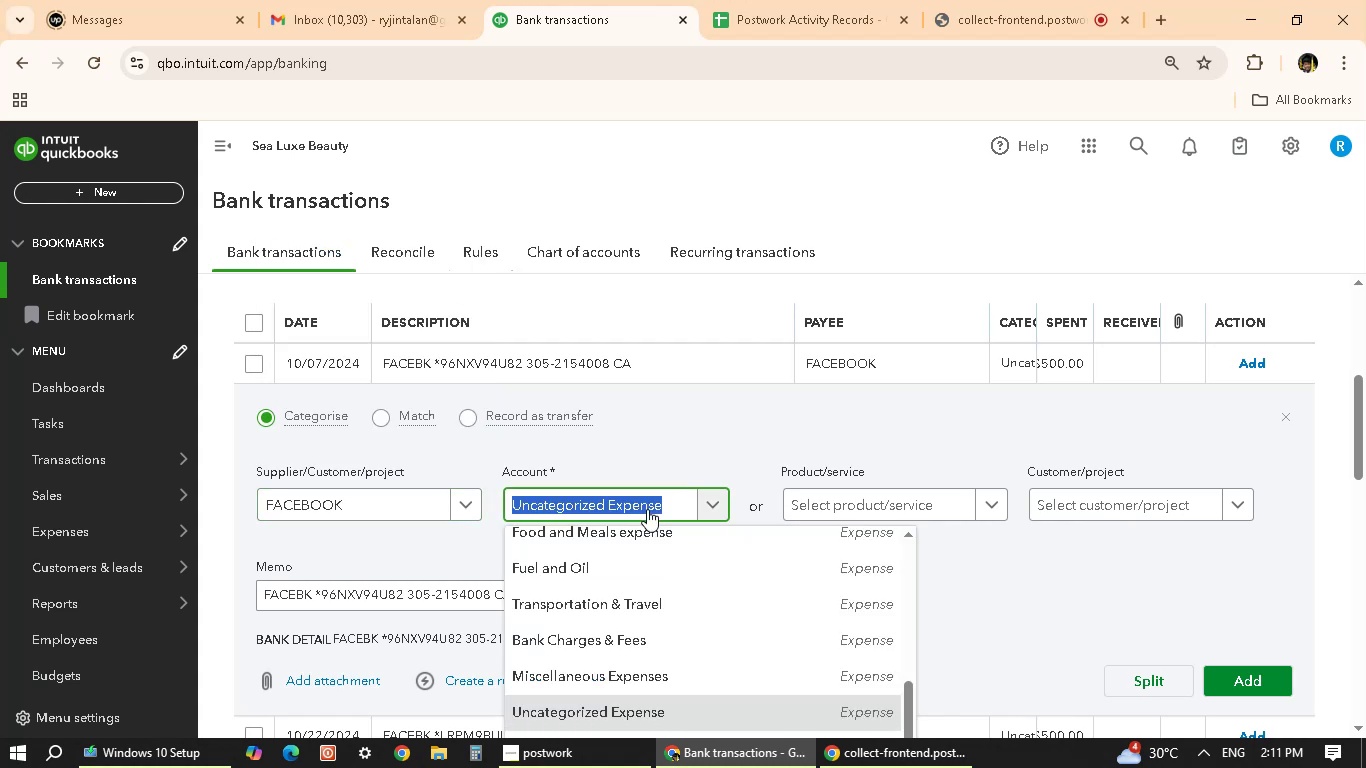 
type(ADV)
 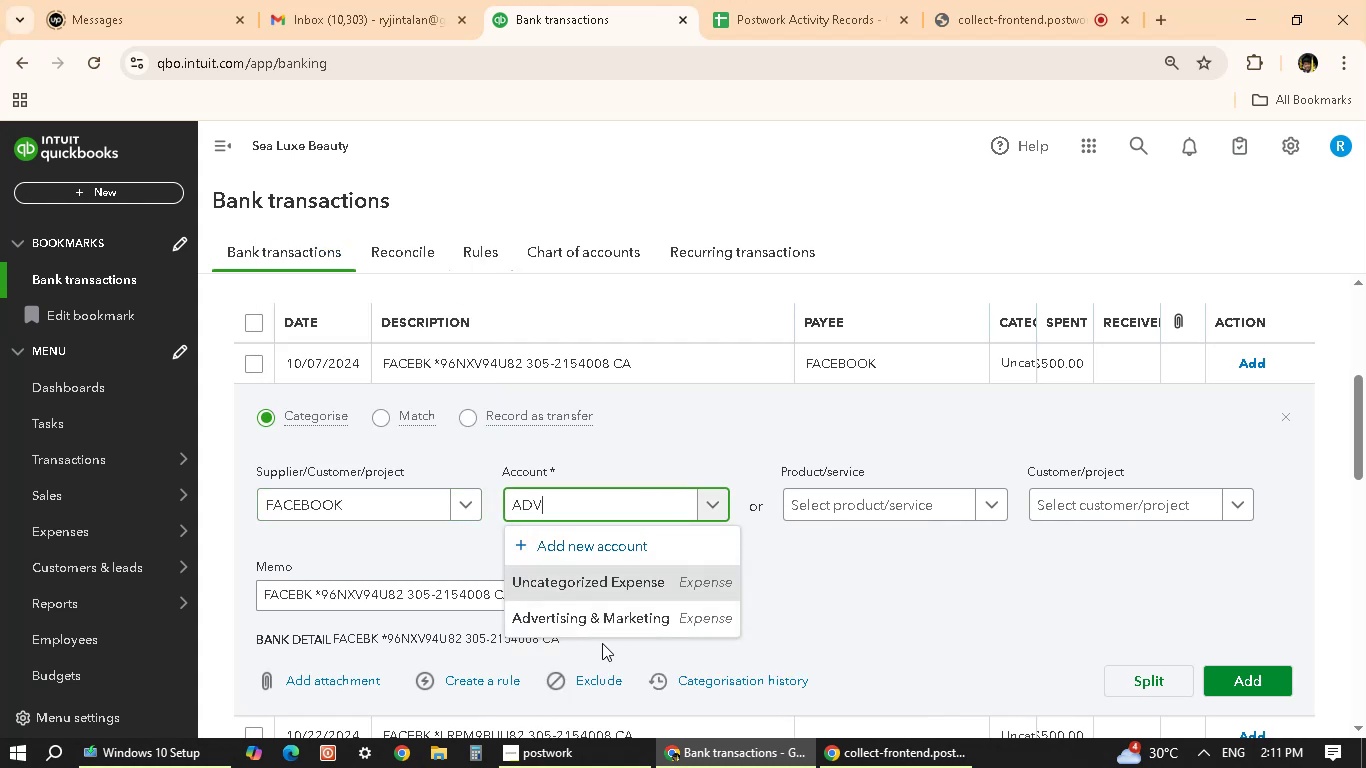 
left_click([617, 624])
 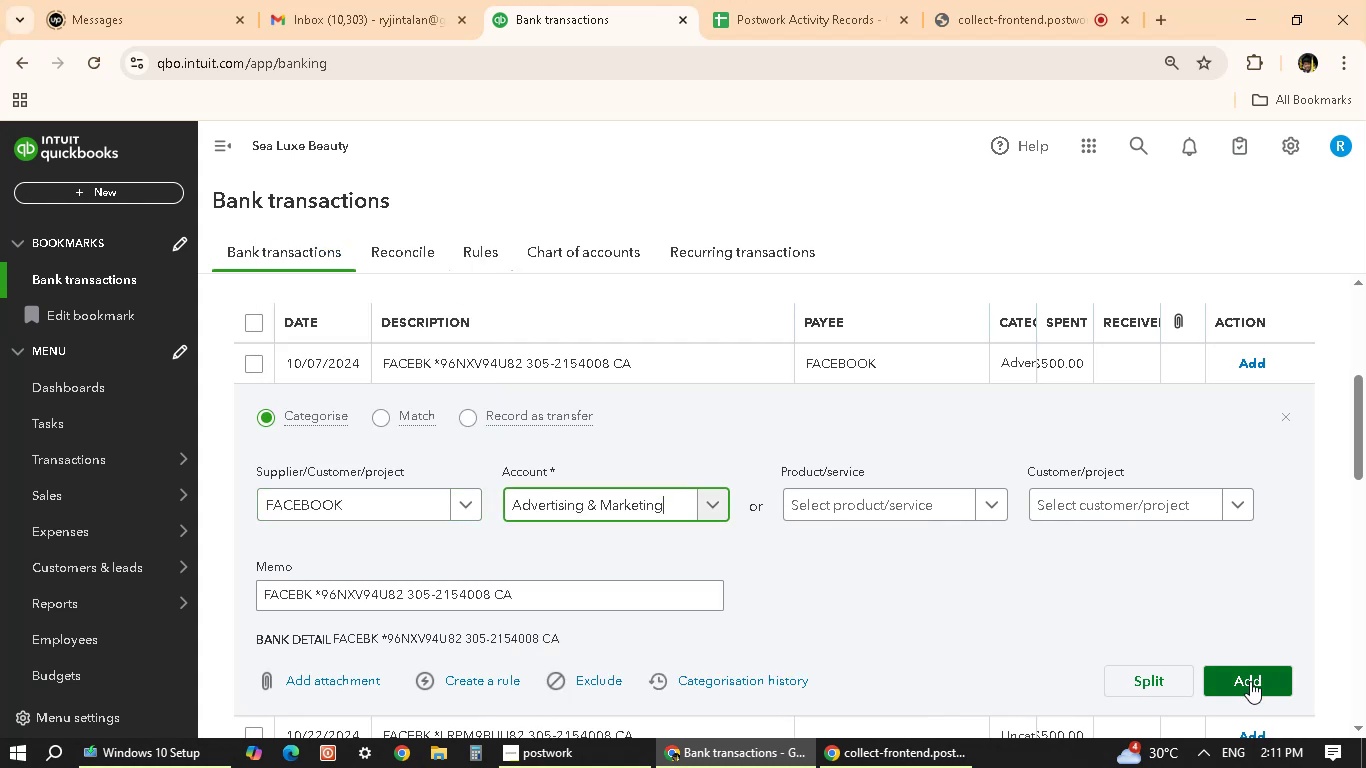 
left_click([1250, 681])
 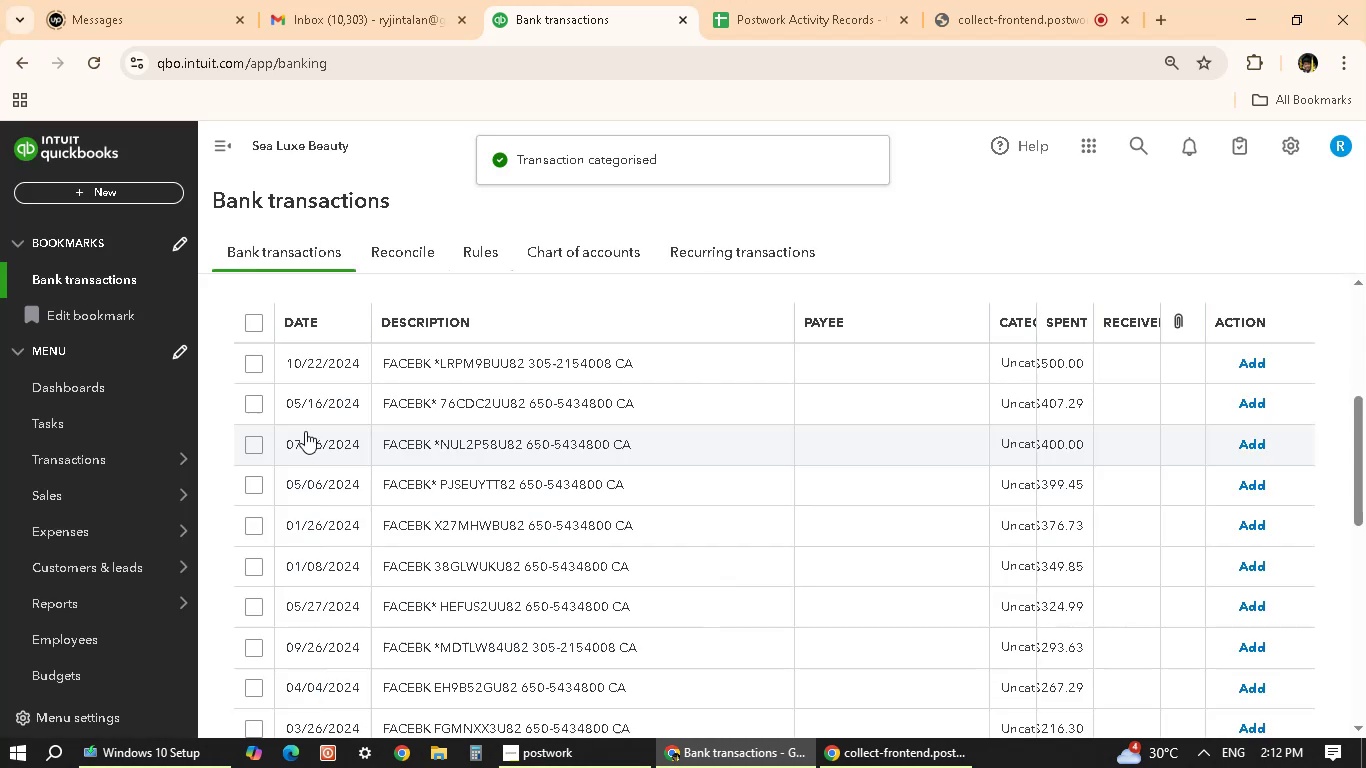 
wait(5.1)
 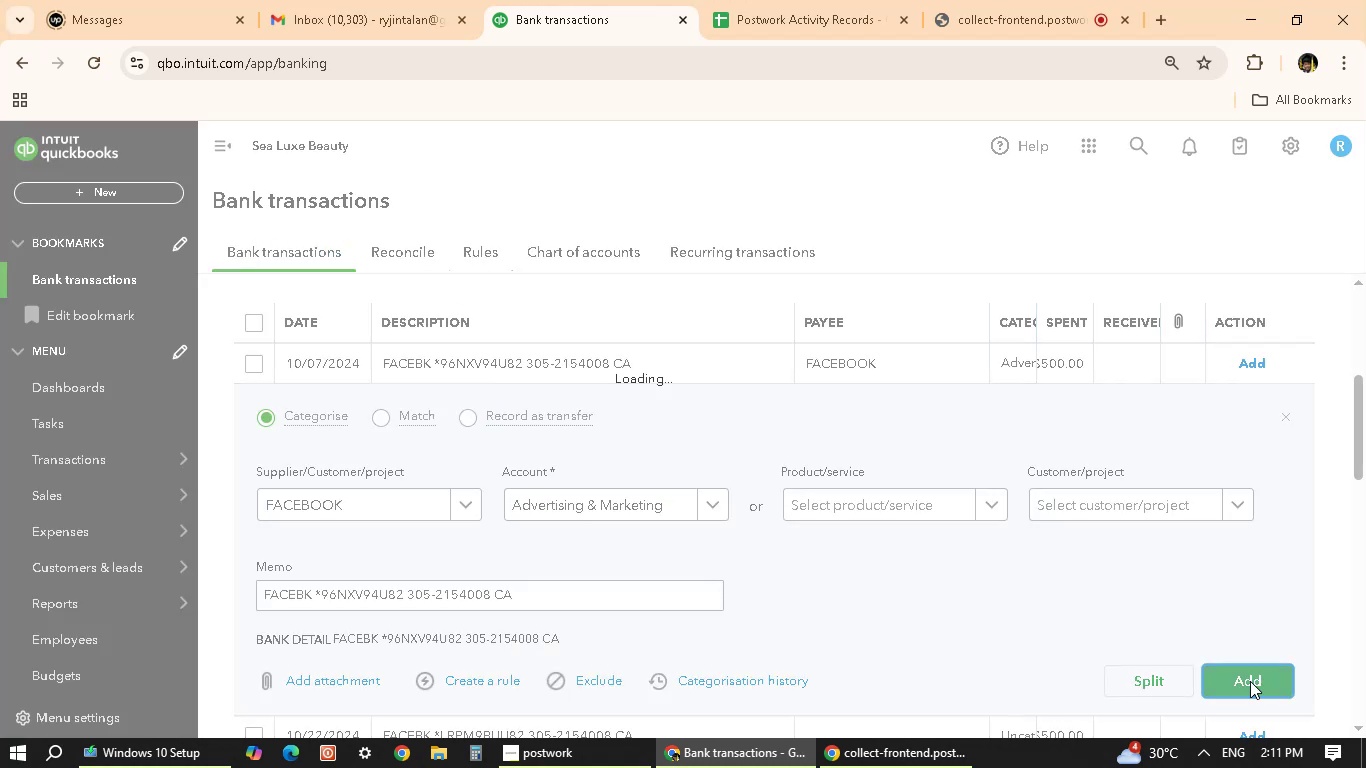 
left_click([402, 353])
 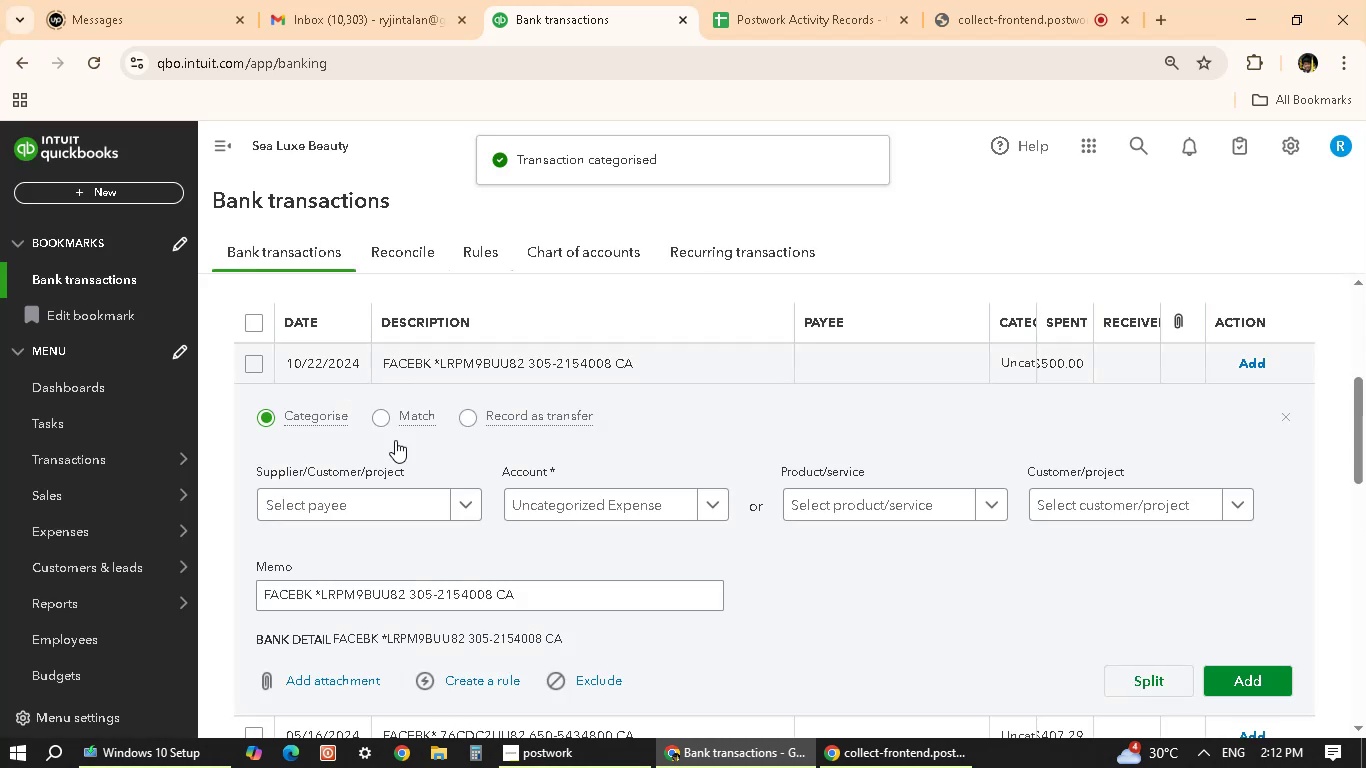 
left_click([405, 501])
 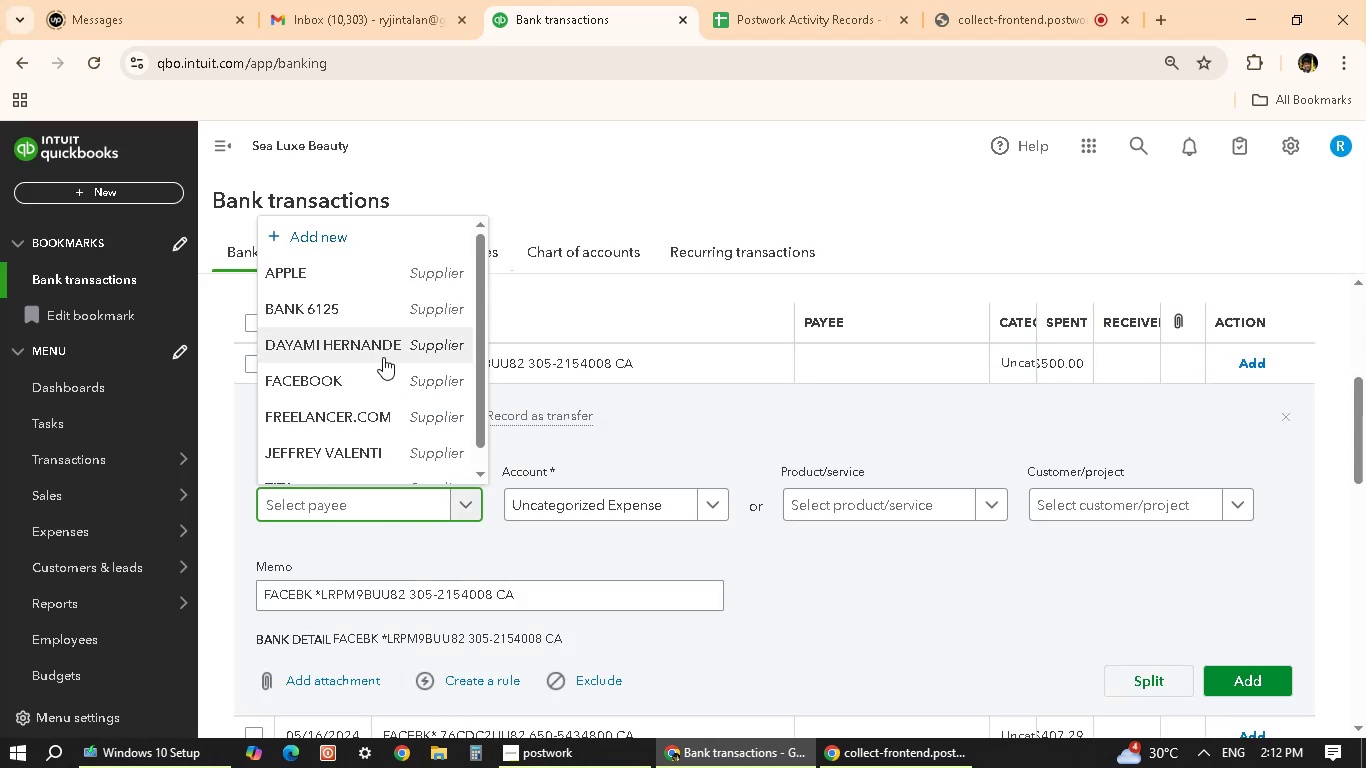 
left_click([367, 379])
 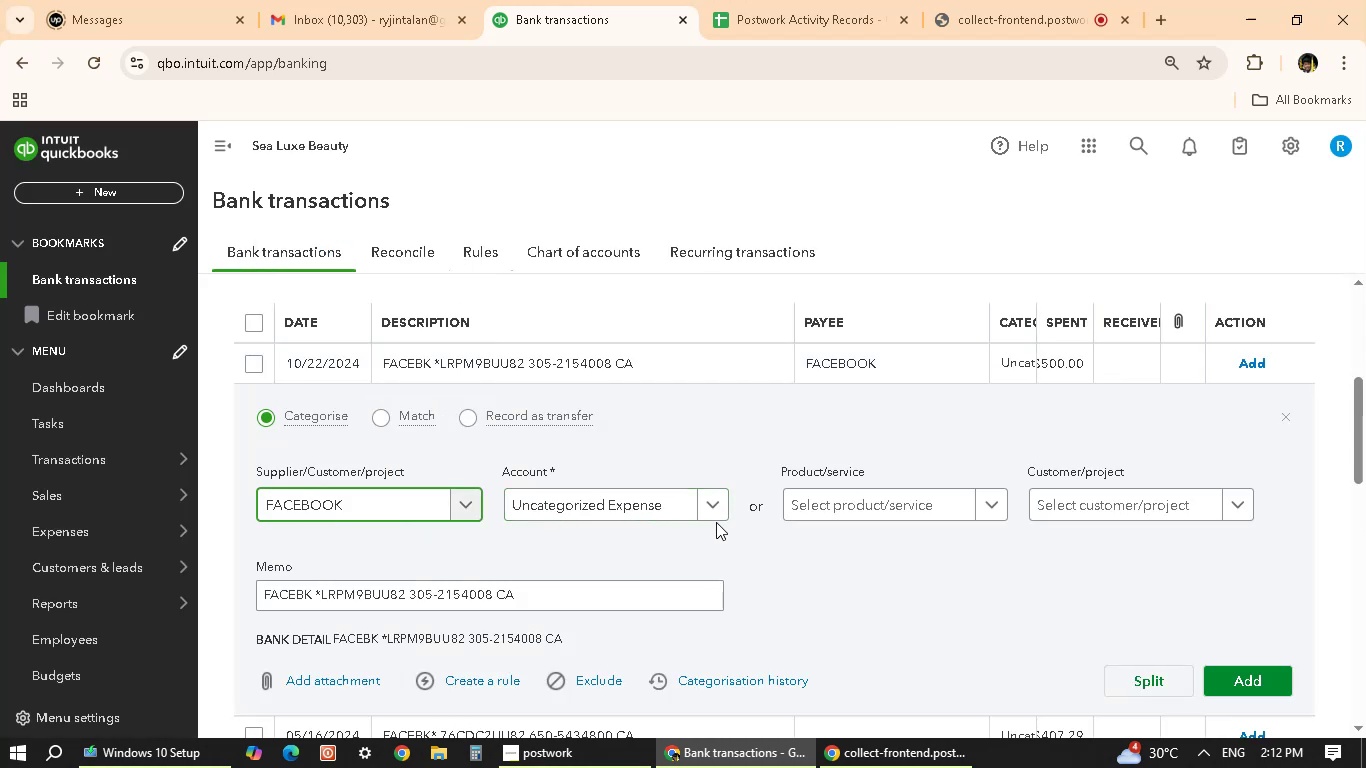 
left_click([713, 511])
 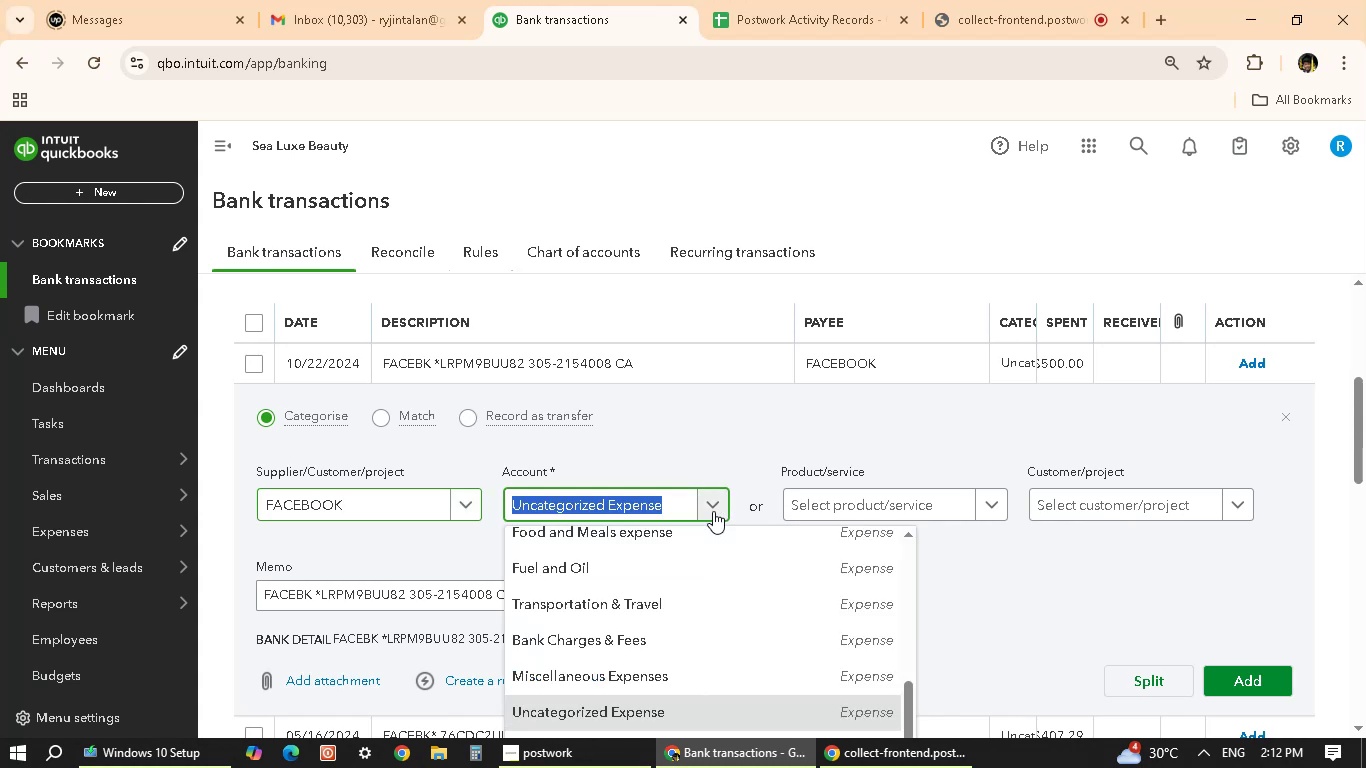 
type(AD)
 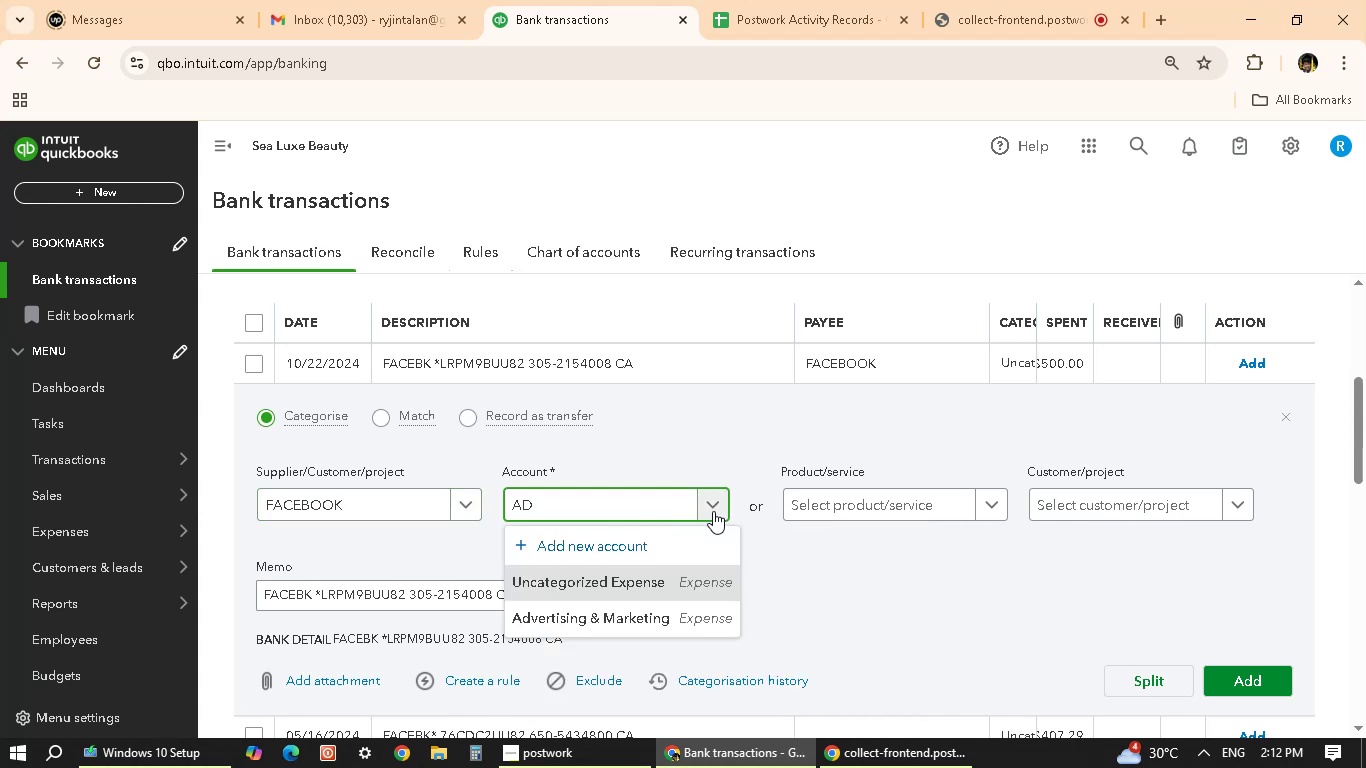 
wait(9.31)
 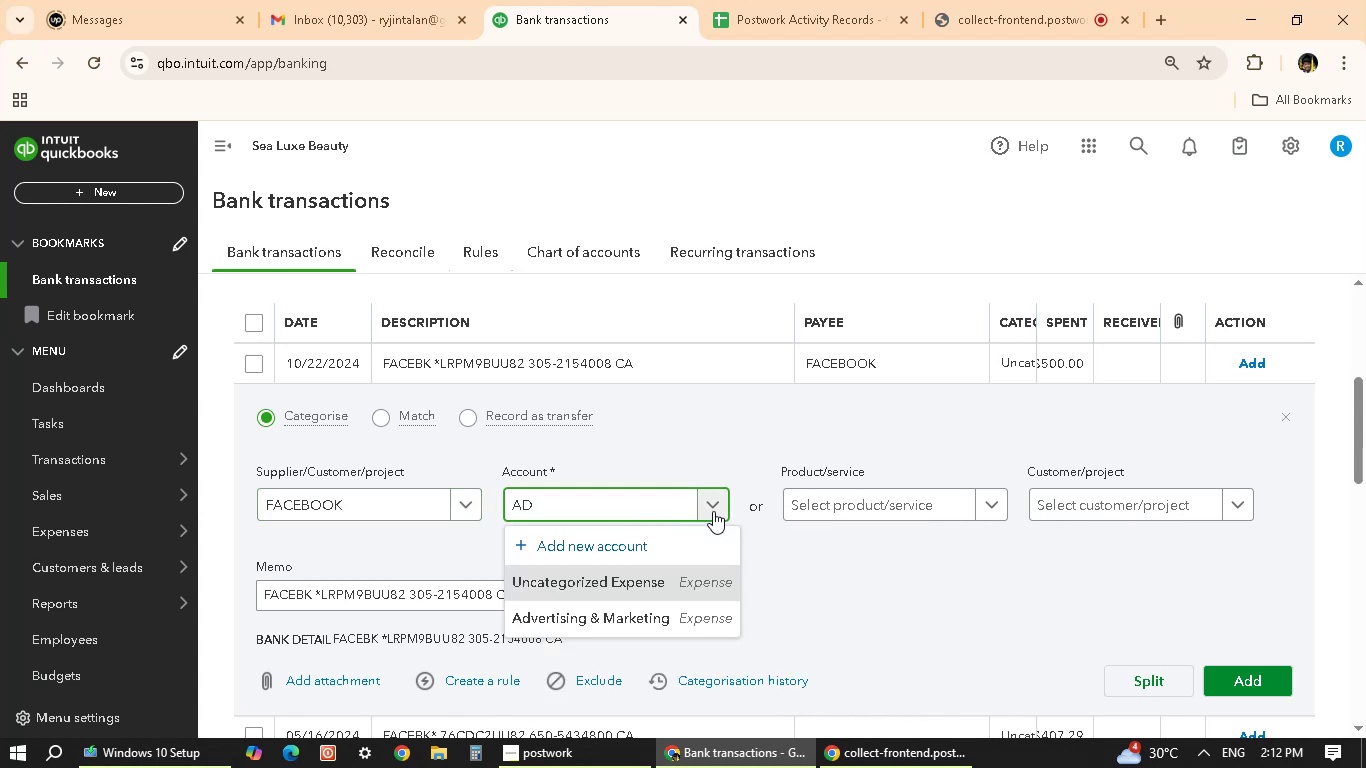 
left_click([568, 615])
 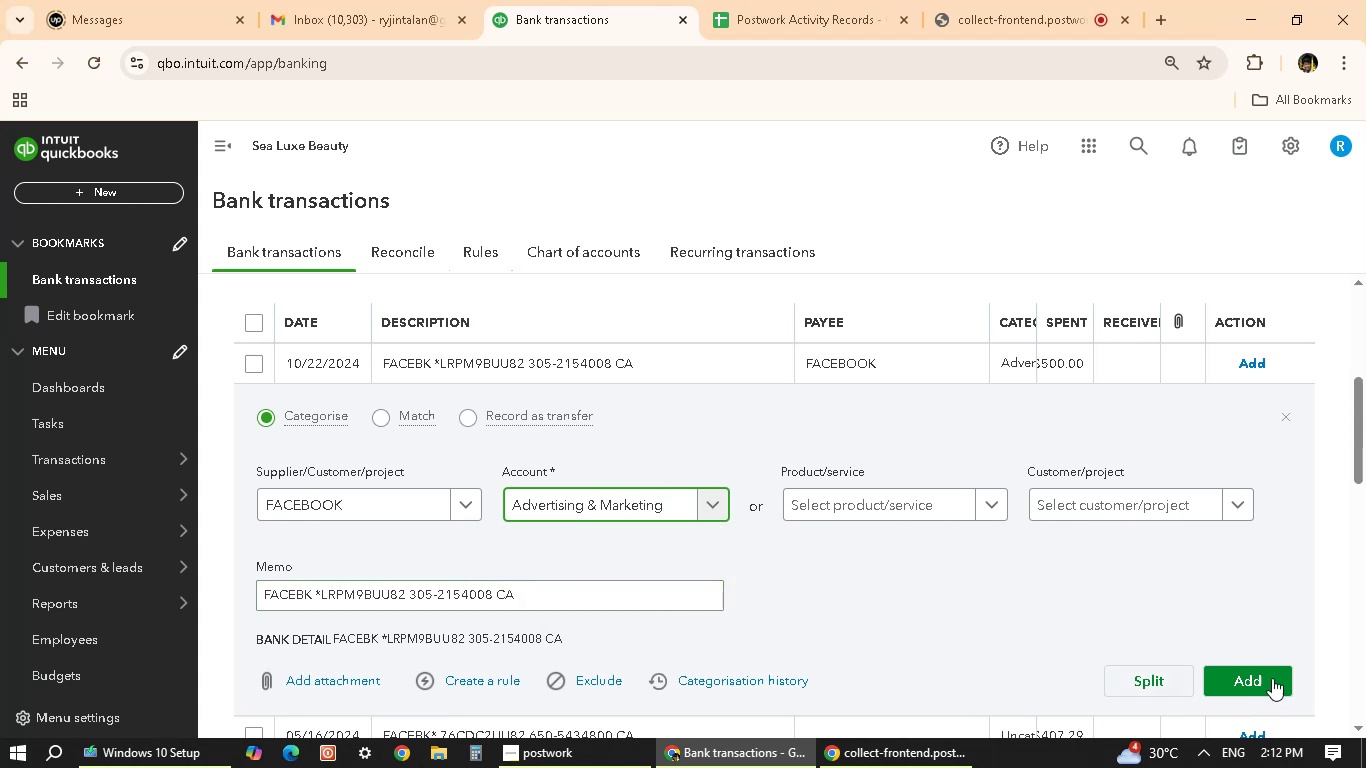 
left_click([1270, 682])
 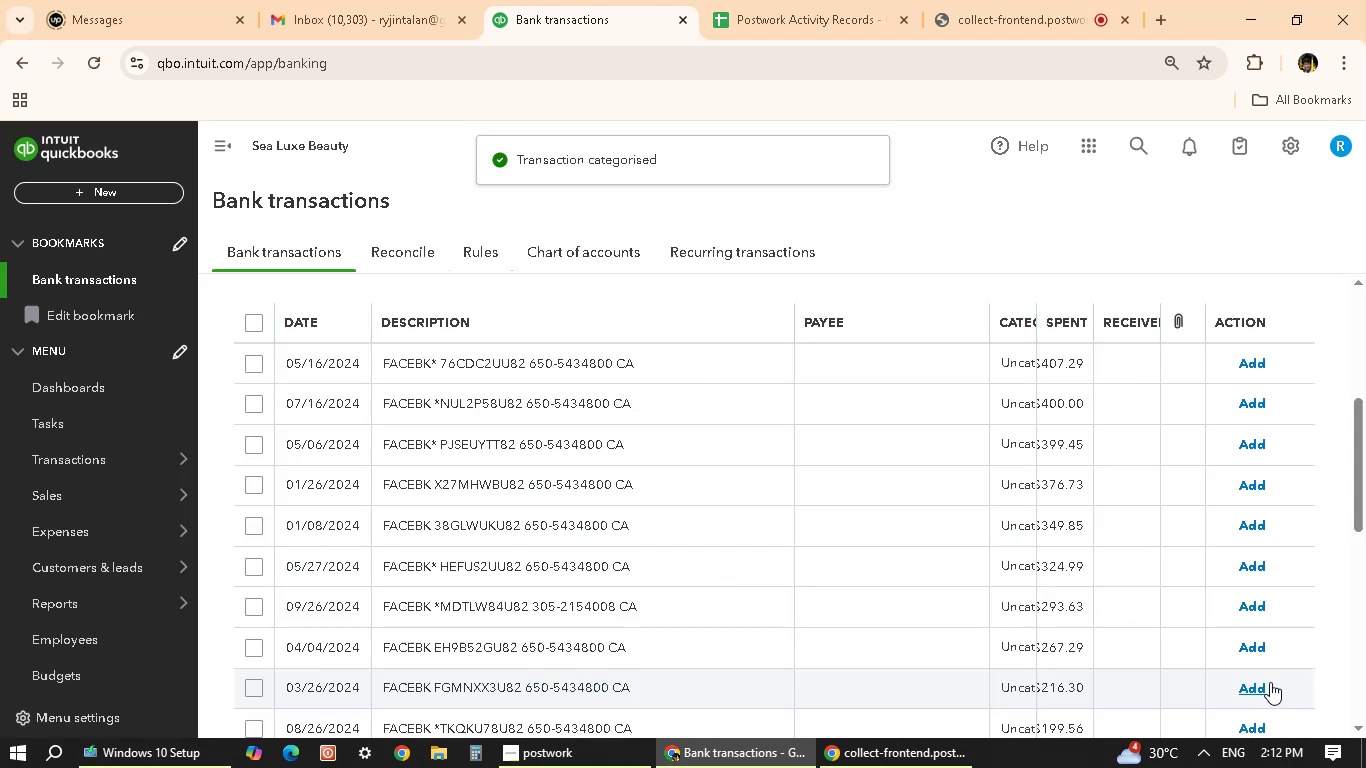 
wait(6.53)
 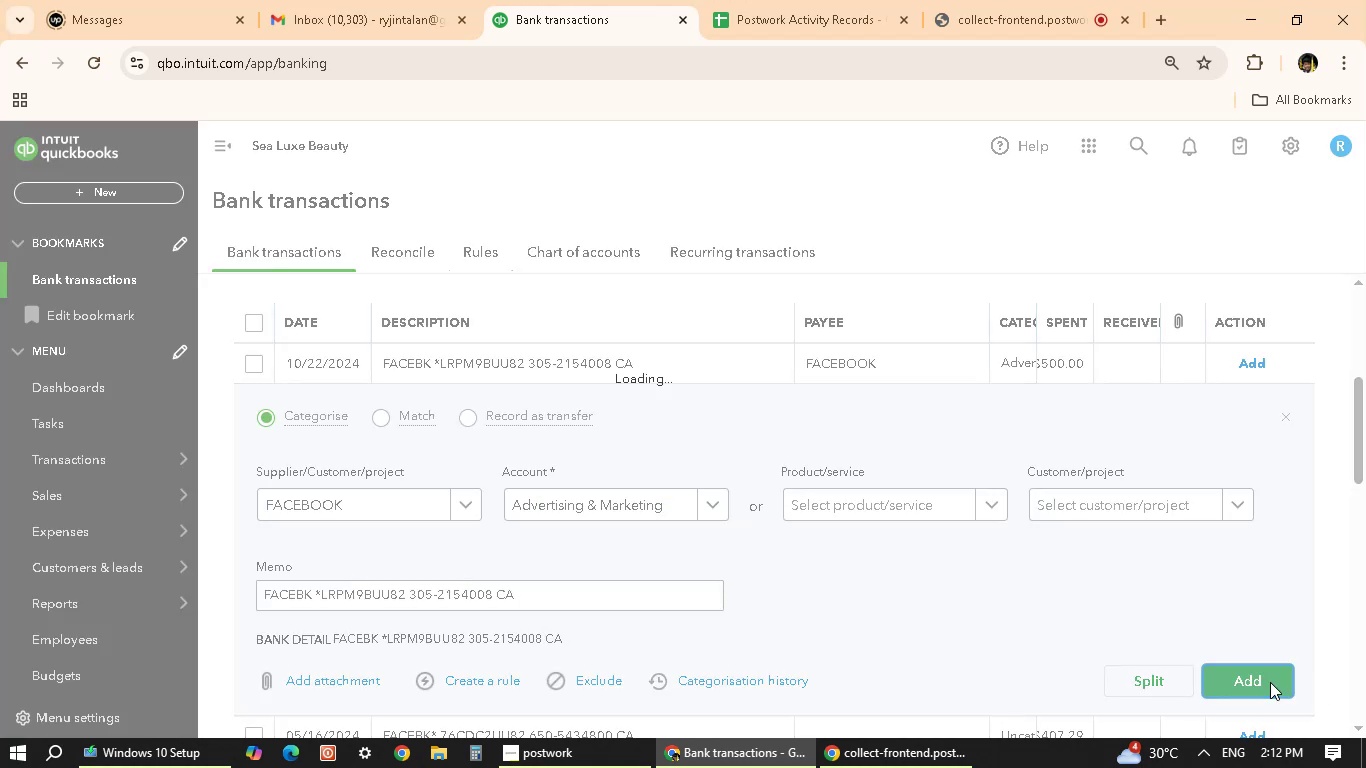 
left_click([565, 363])
 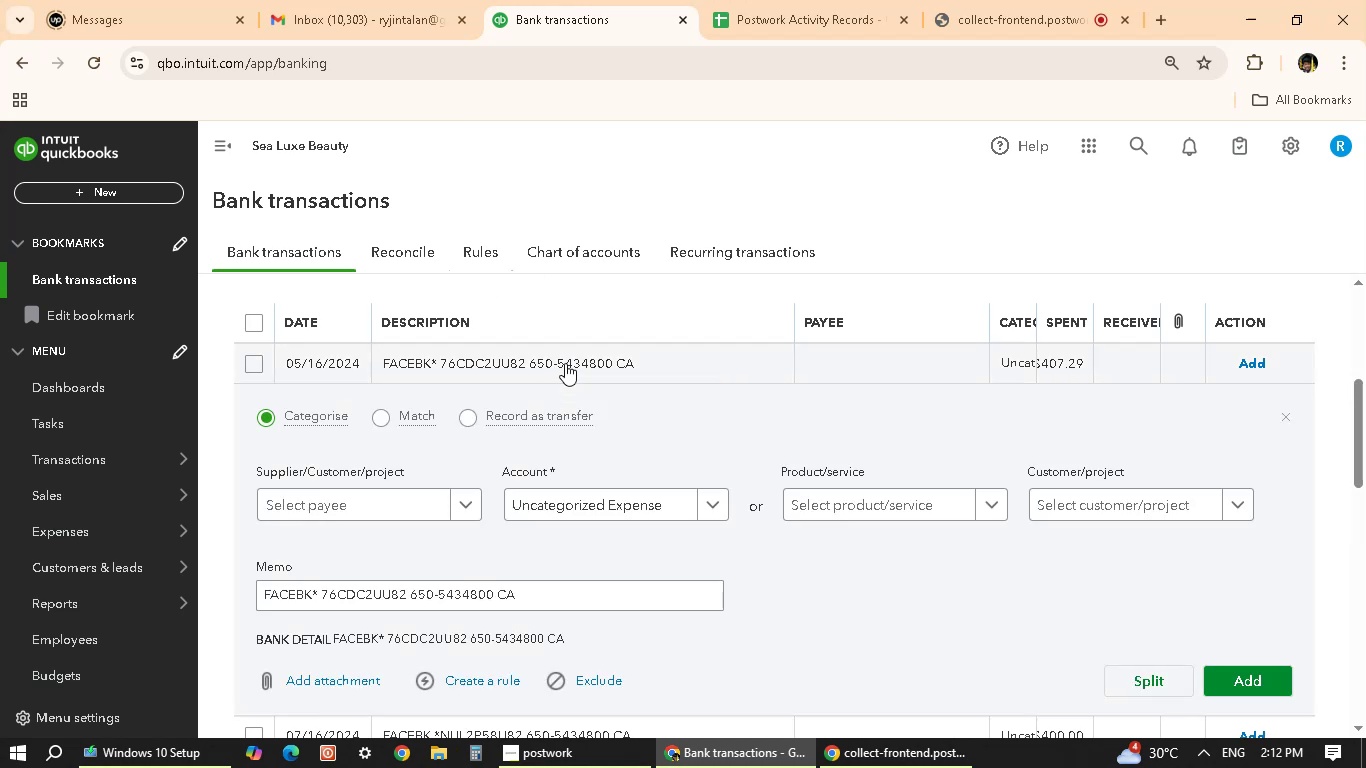 
left_click([465, 503])
 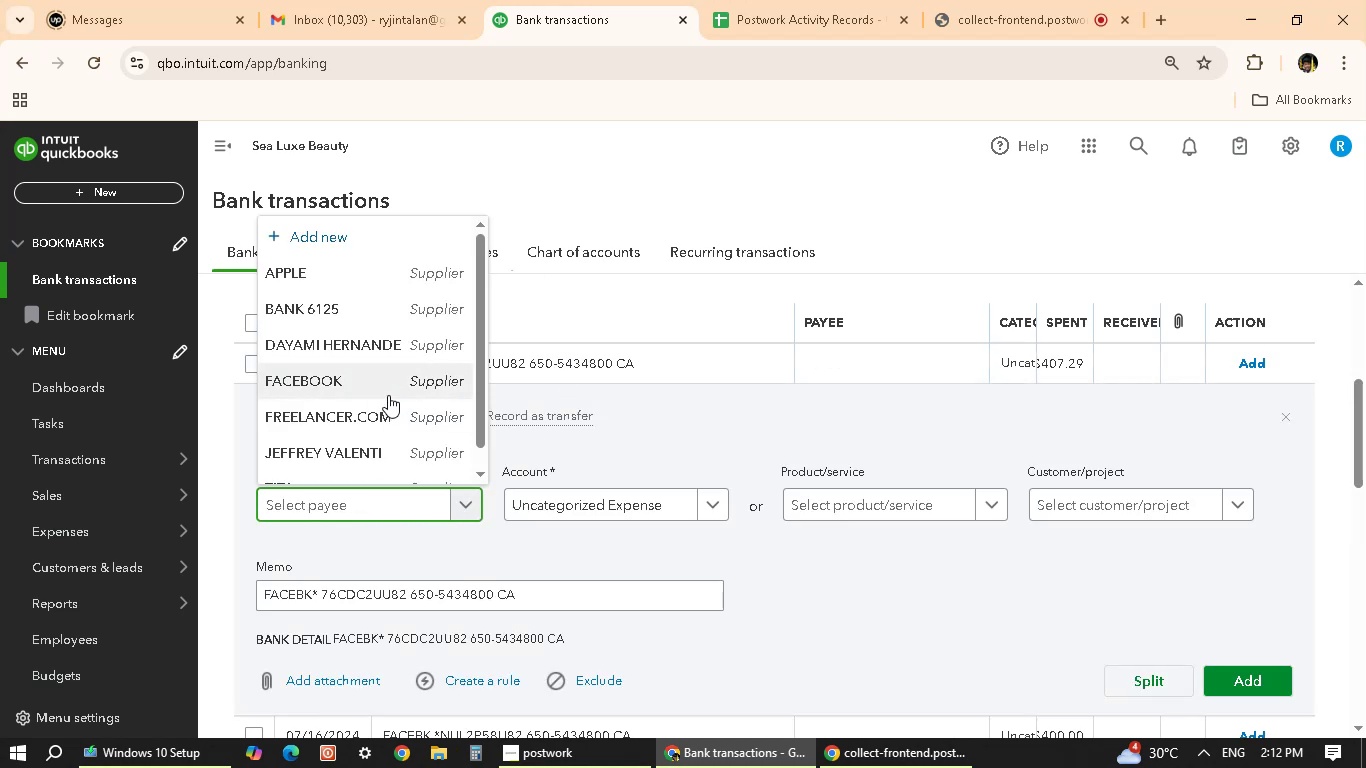 
left_click([388, 395])
 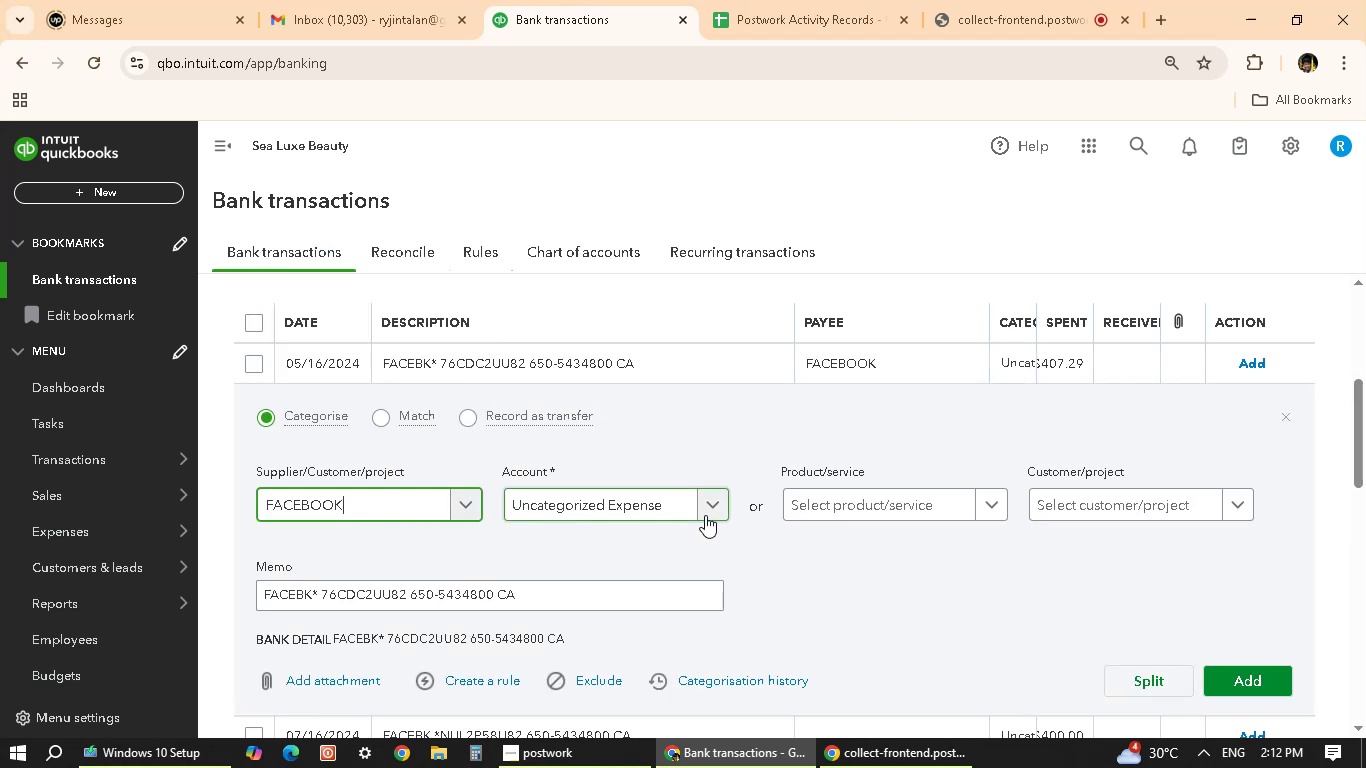 
left_click([709, 512])
 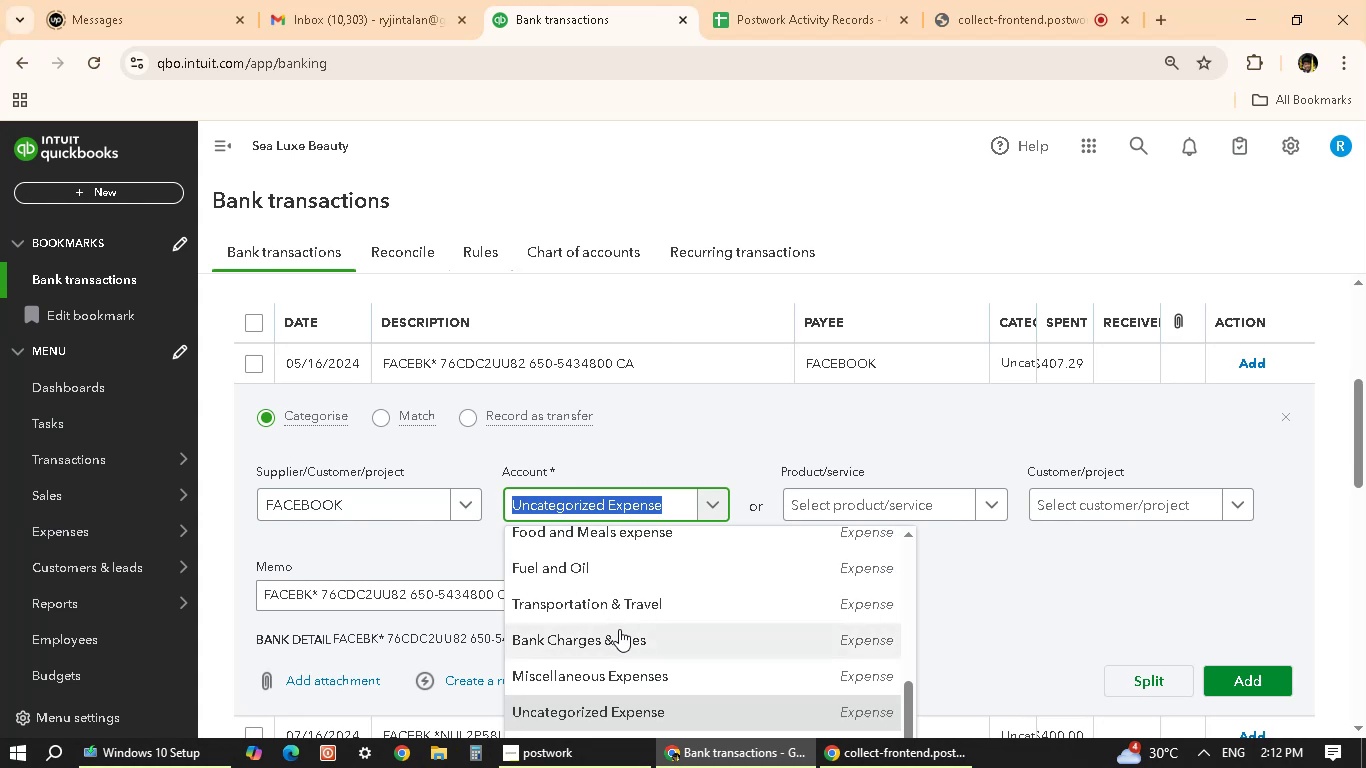 
type(AD)
 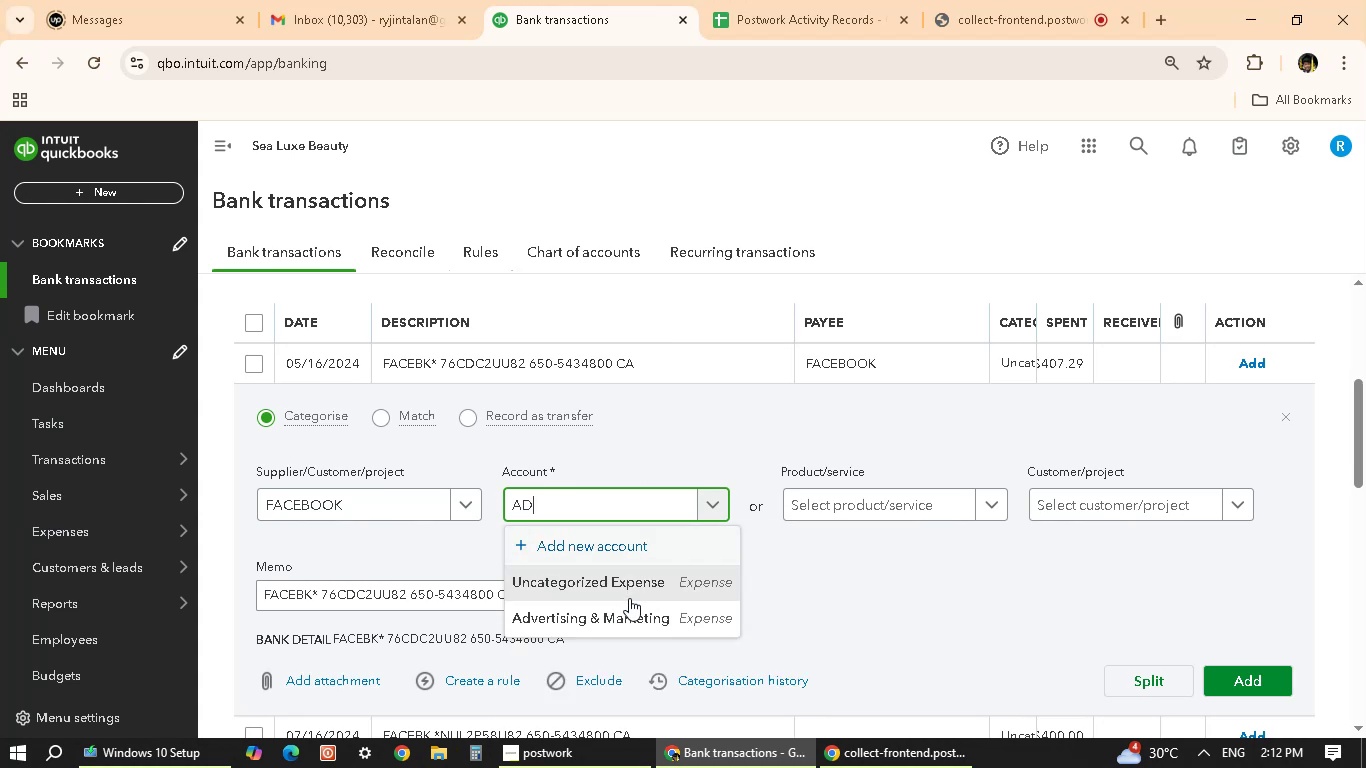 
left_click([627, 632])
 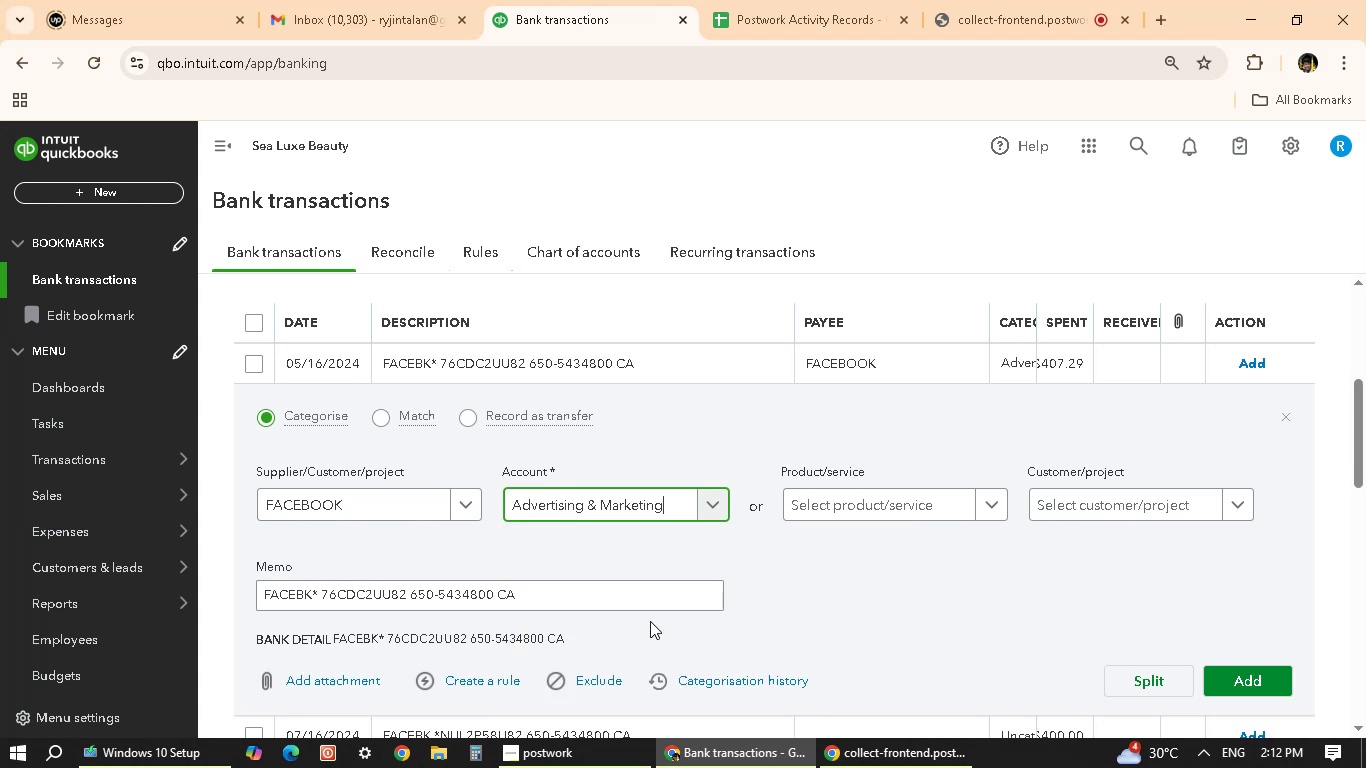 
left_click([1228, 683])
 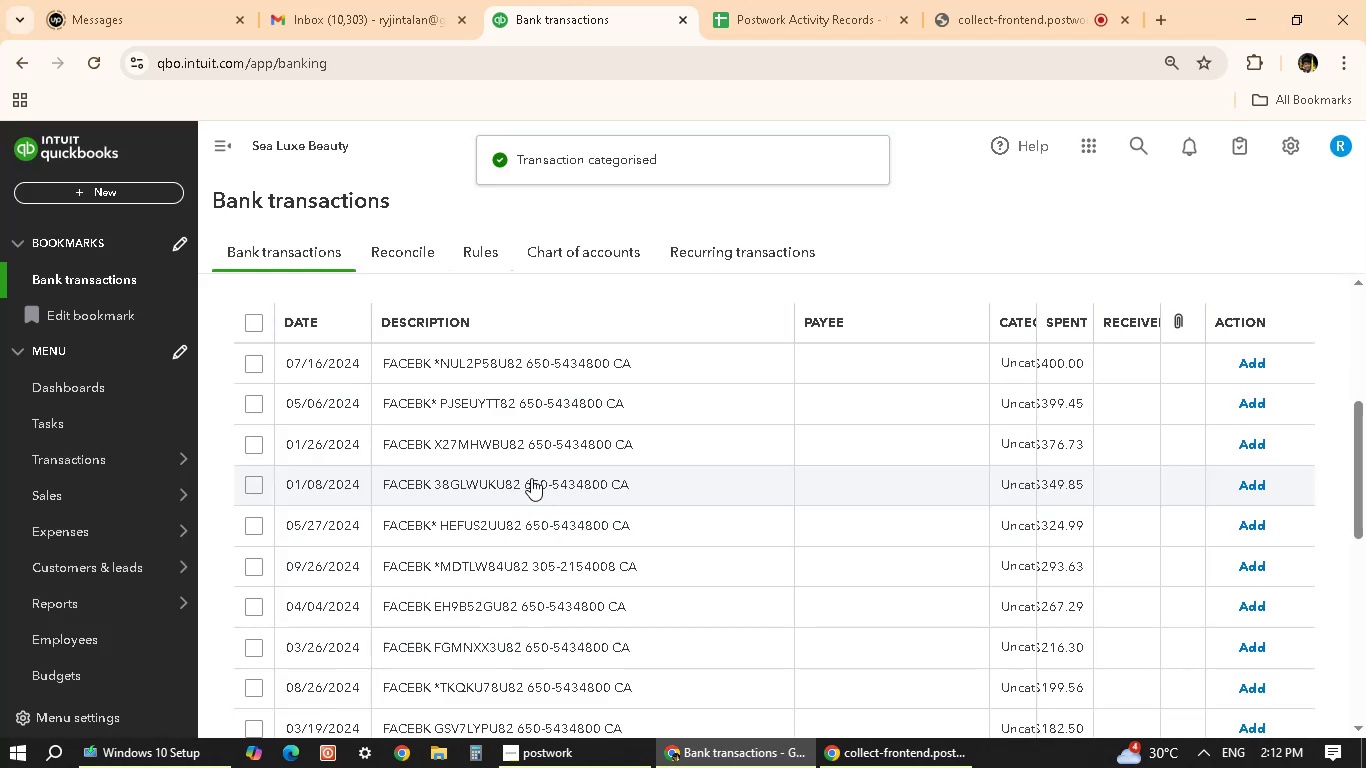 
wait(6.33)
 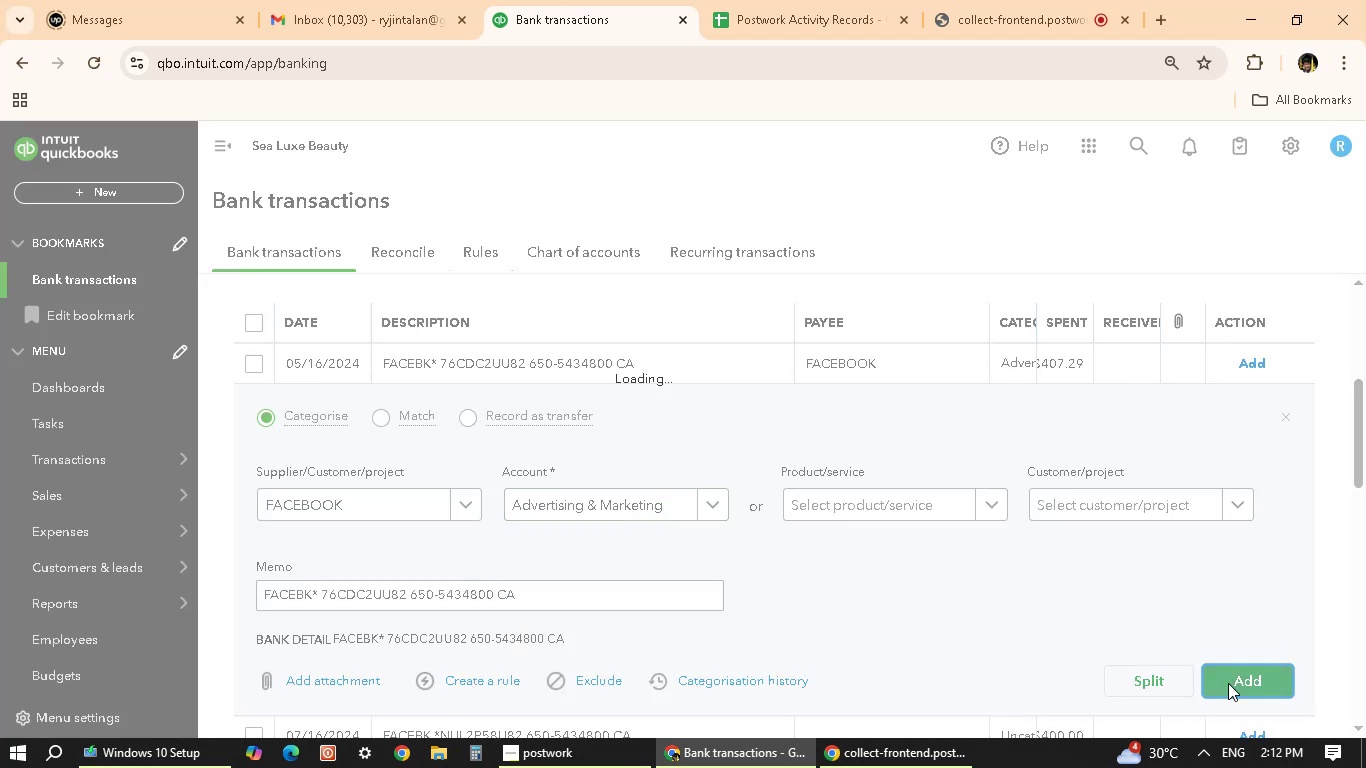 
left_click([567, 364])
 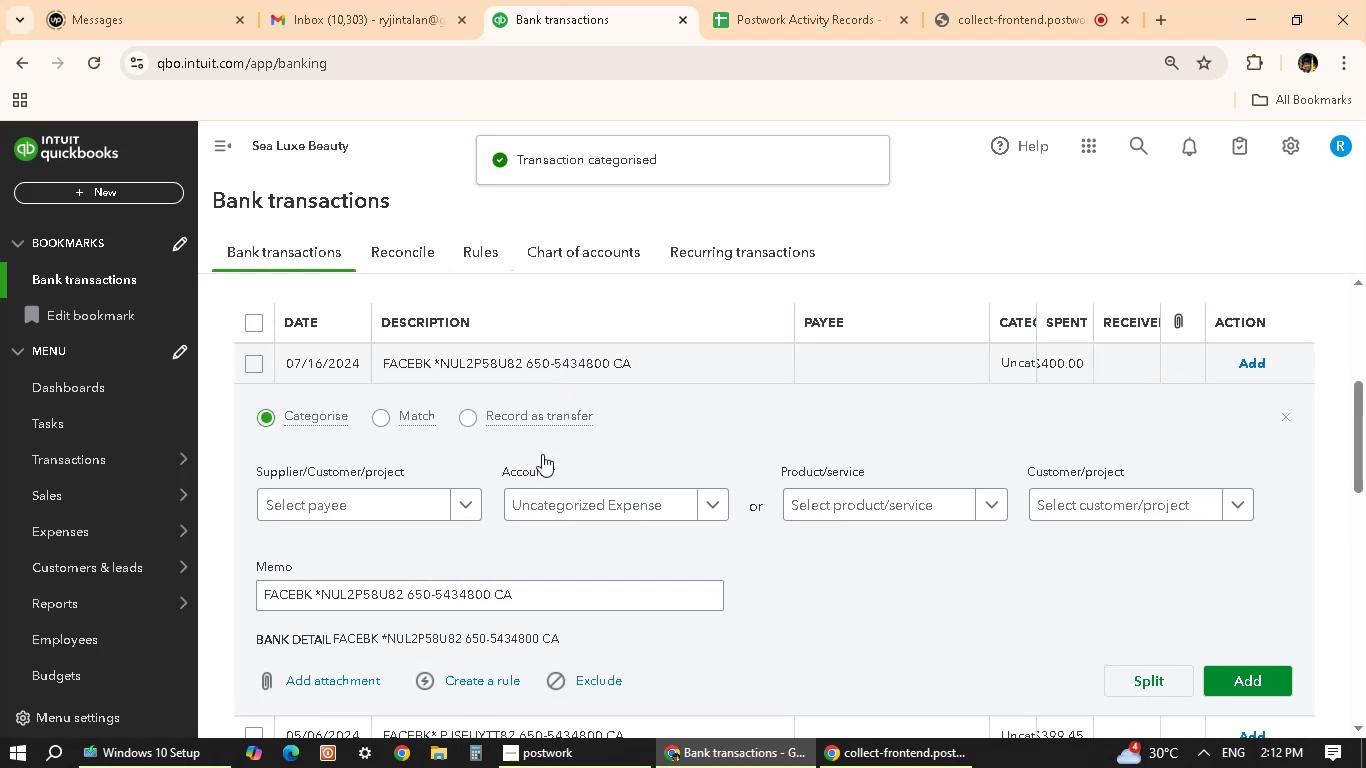 
left_click([476, 503])
 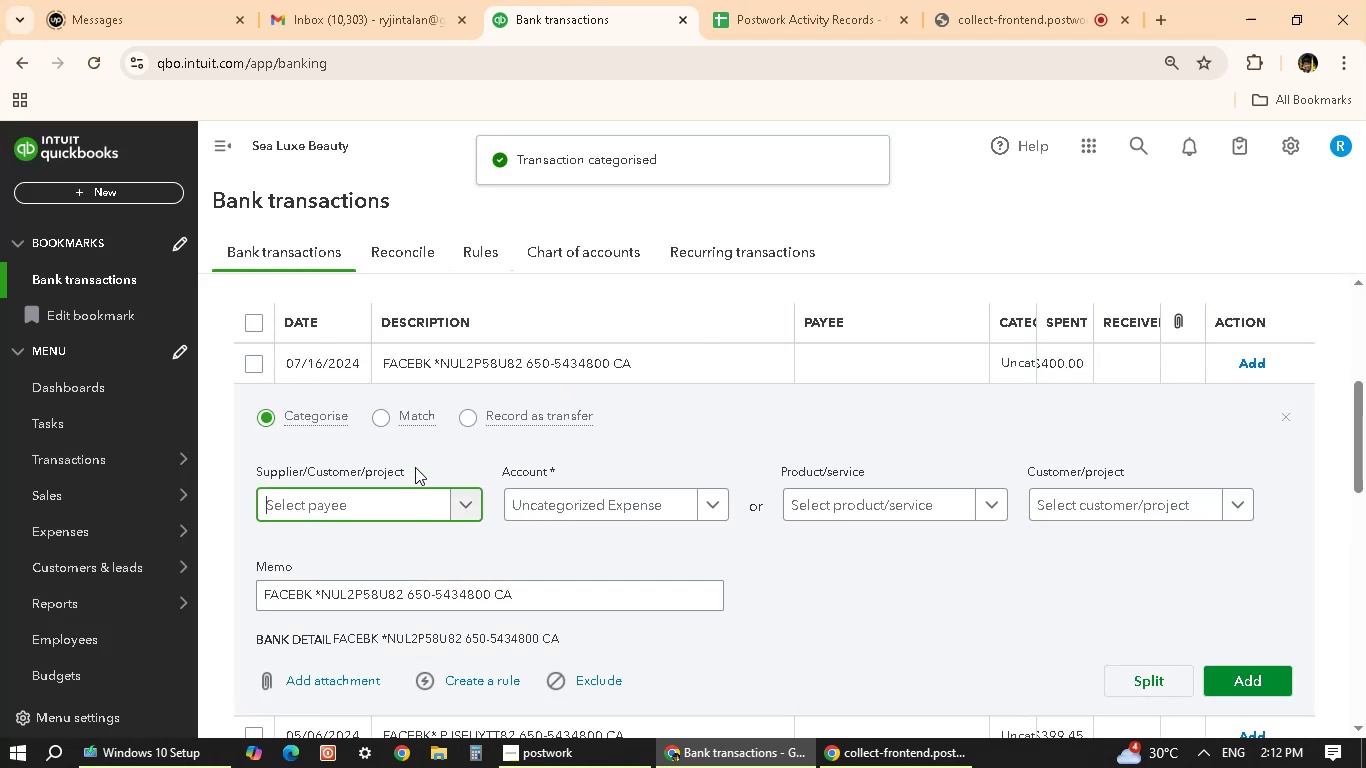 
mouse_move([356, 534])
 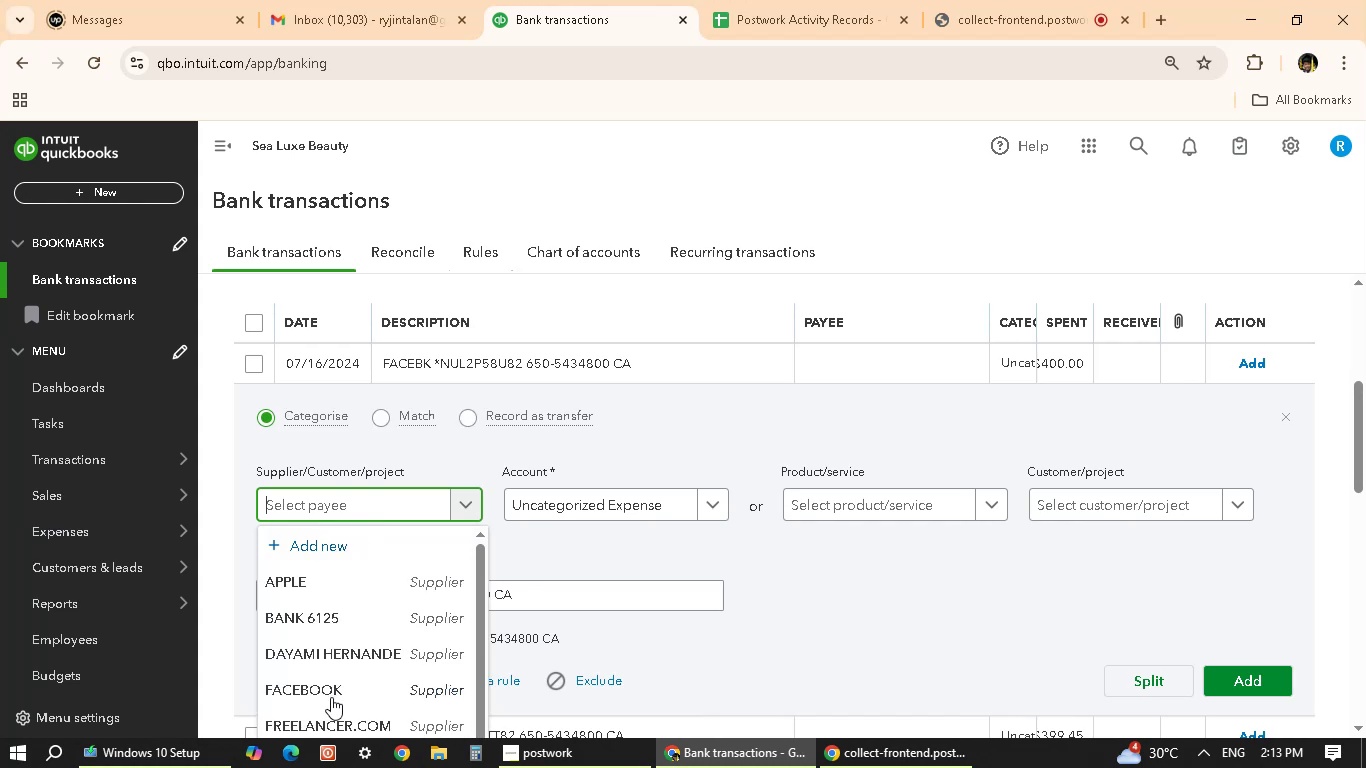 
left_click([331, 697])
 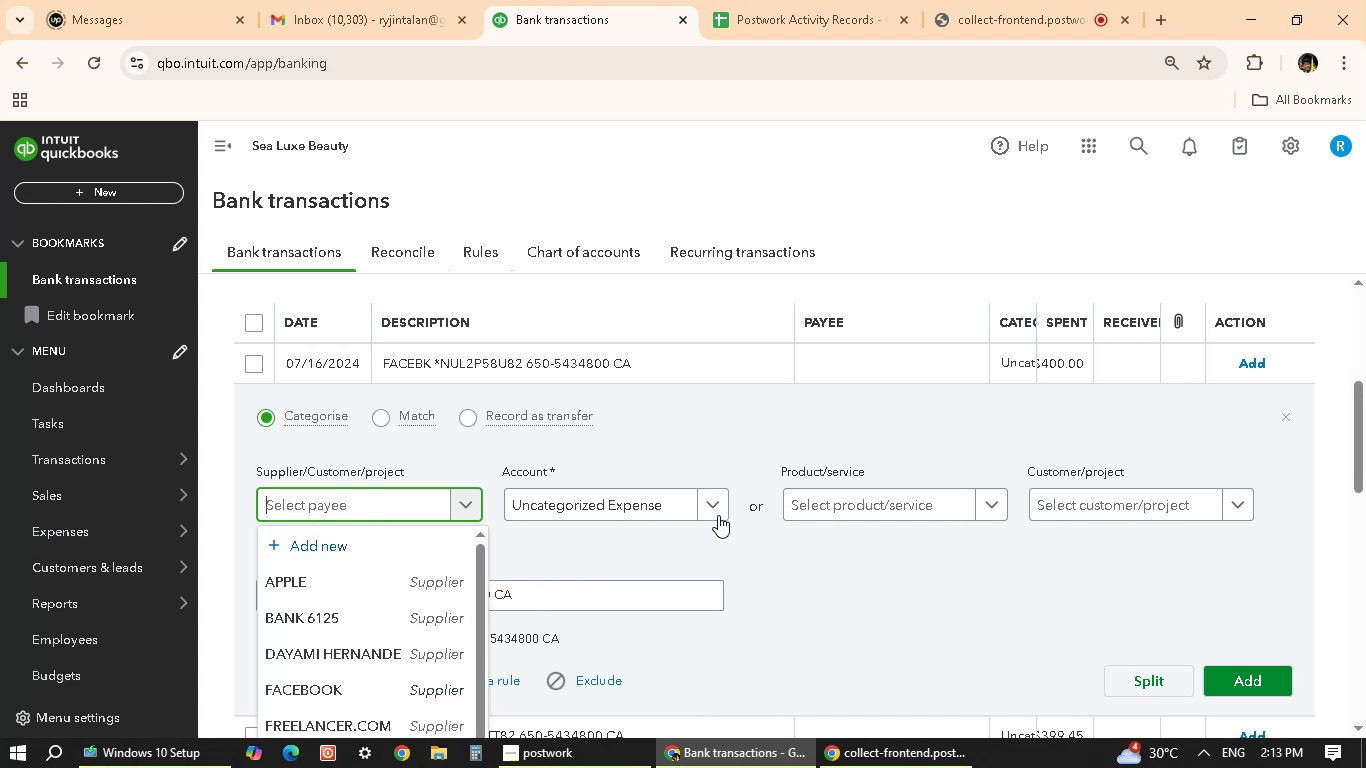 
left_click([718, 515])
 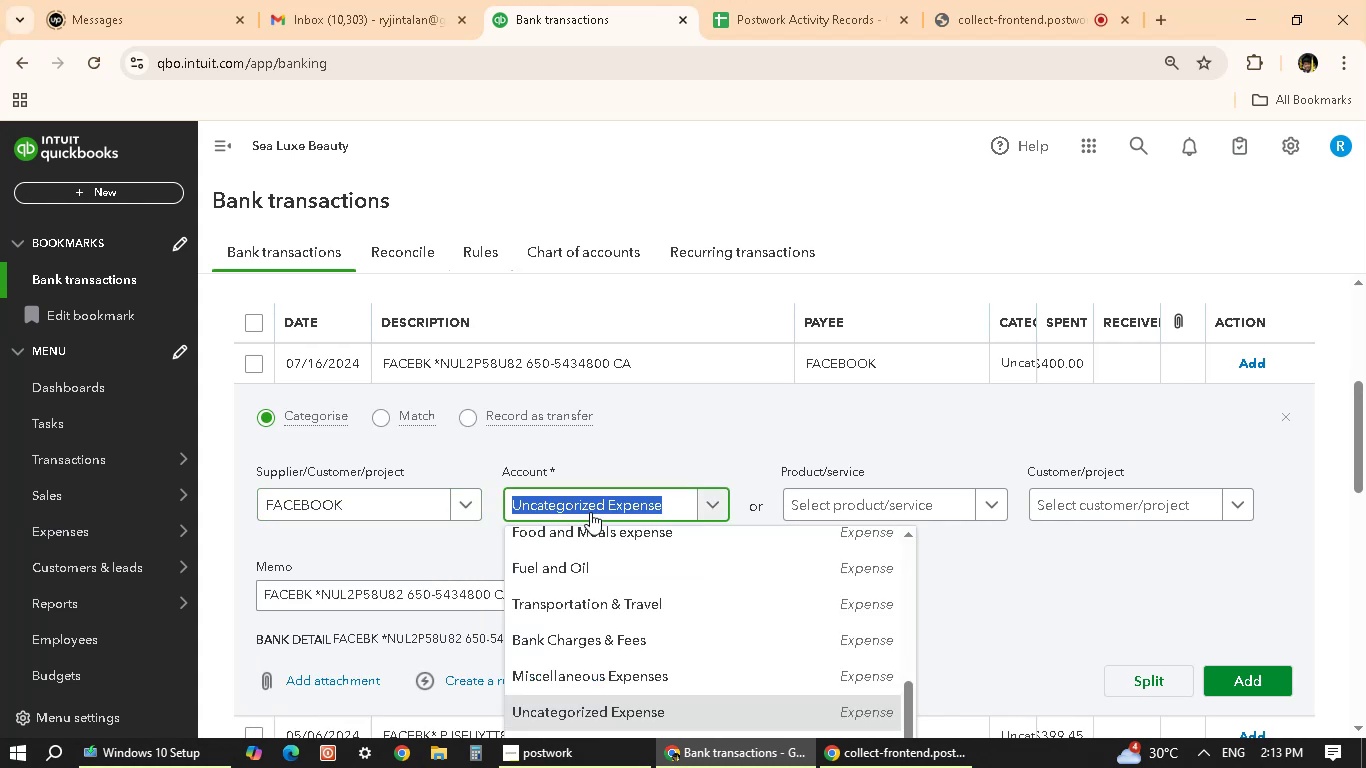 
type(AD)
 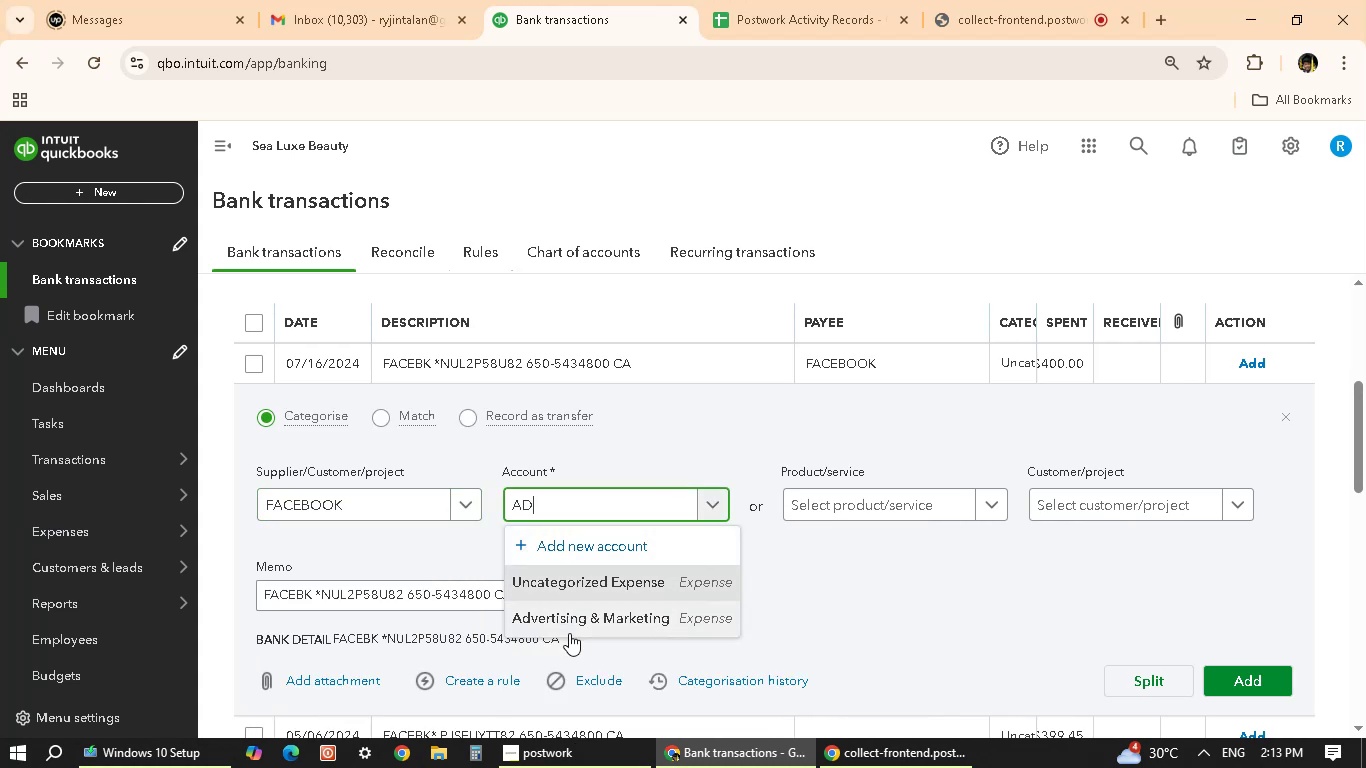 
left_click([577, 620])
 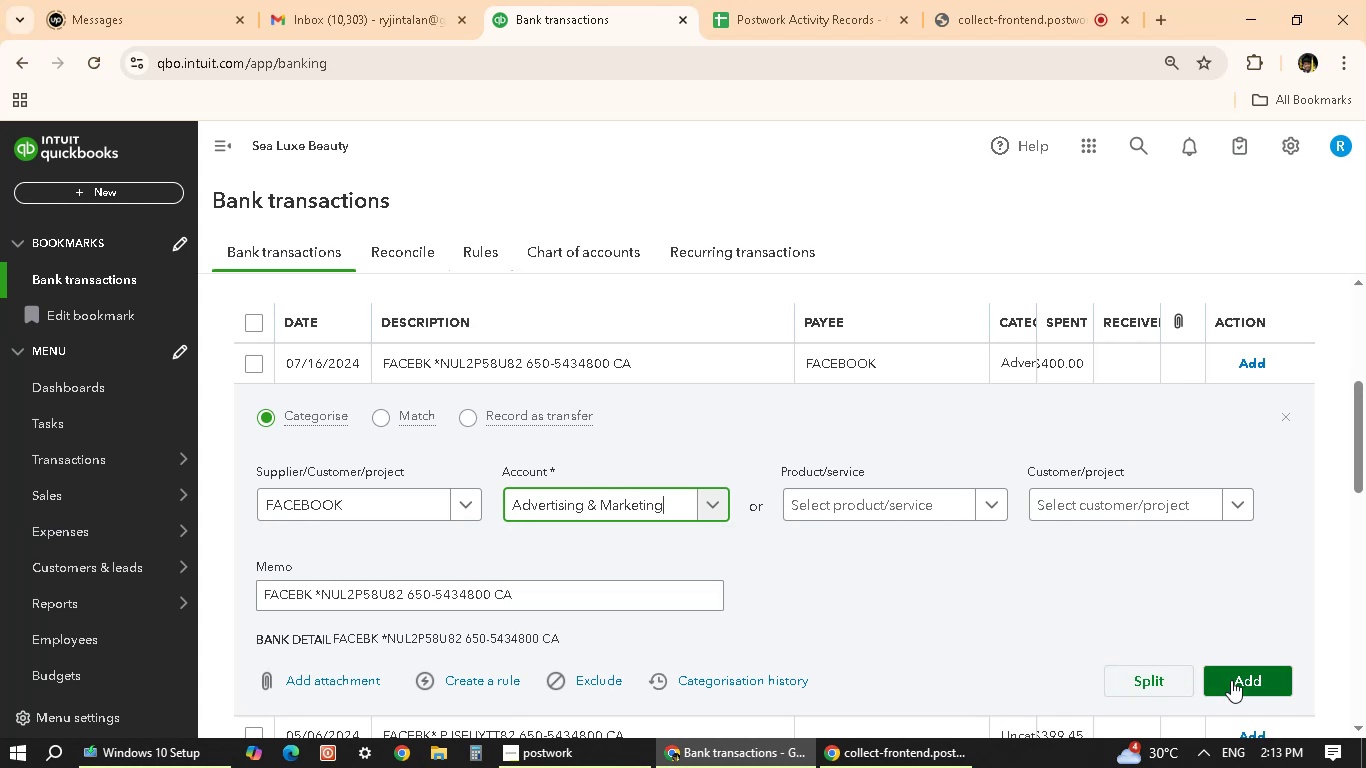 
wait(6.46)
 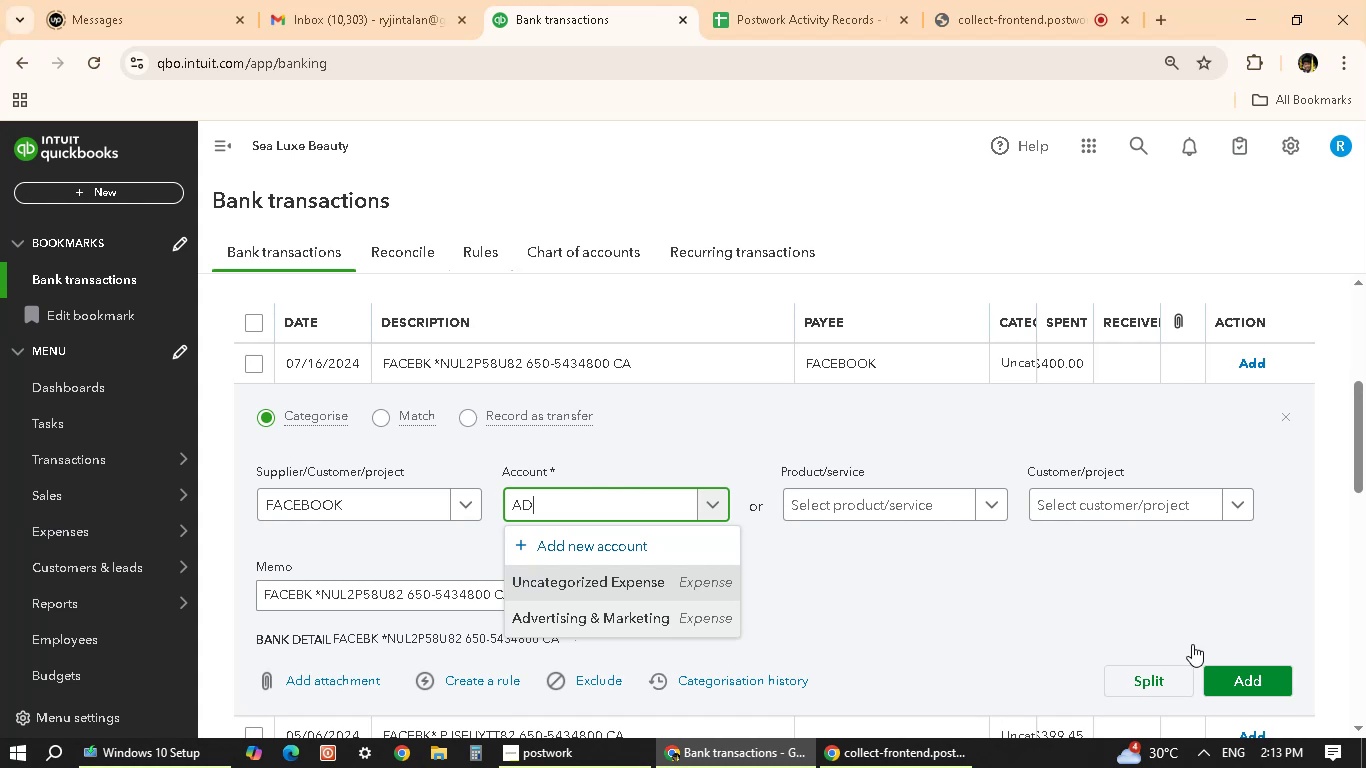 
left_click([1231, 680])
 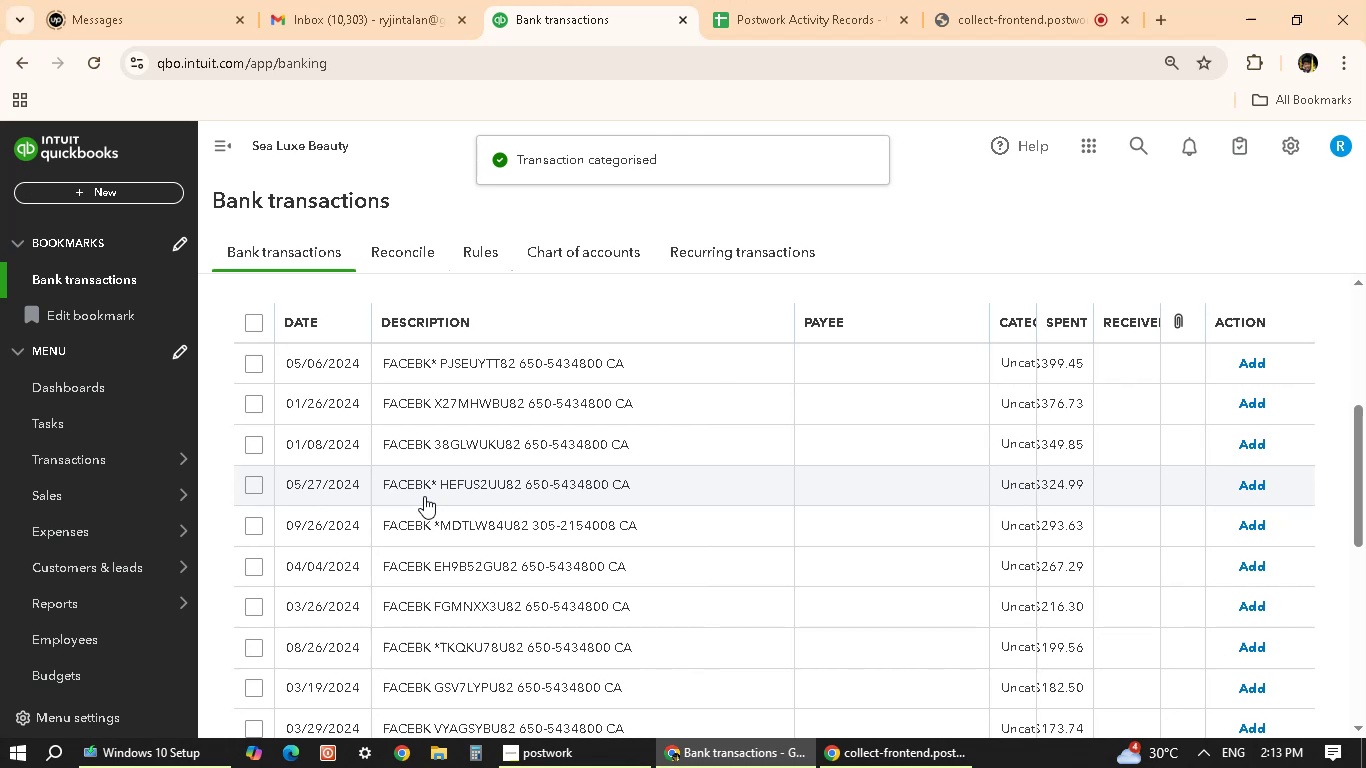 
wait(6.22)
 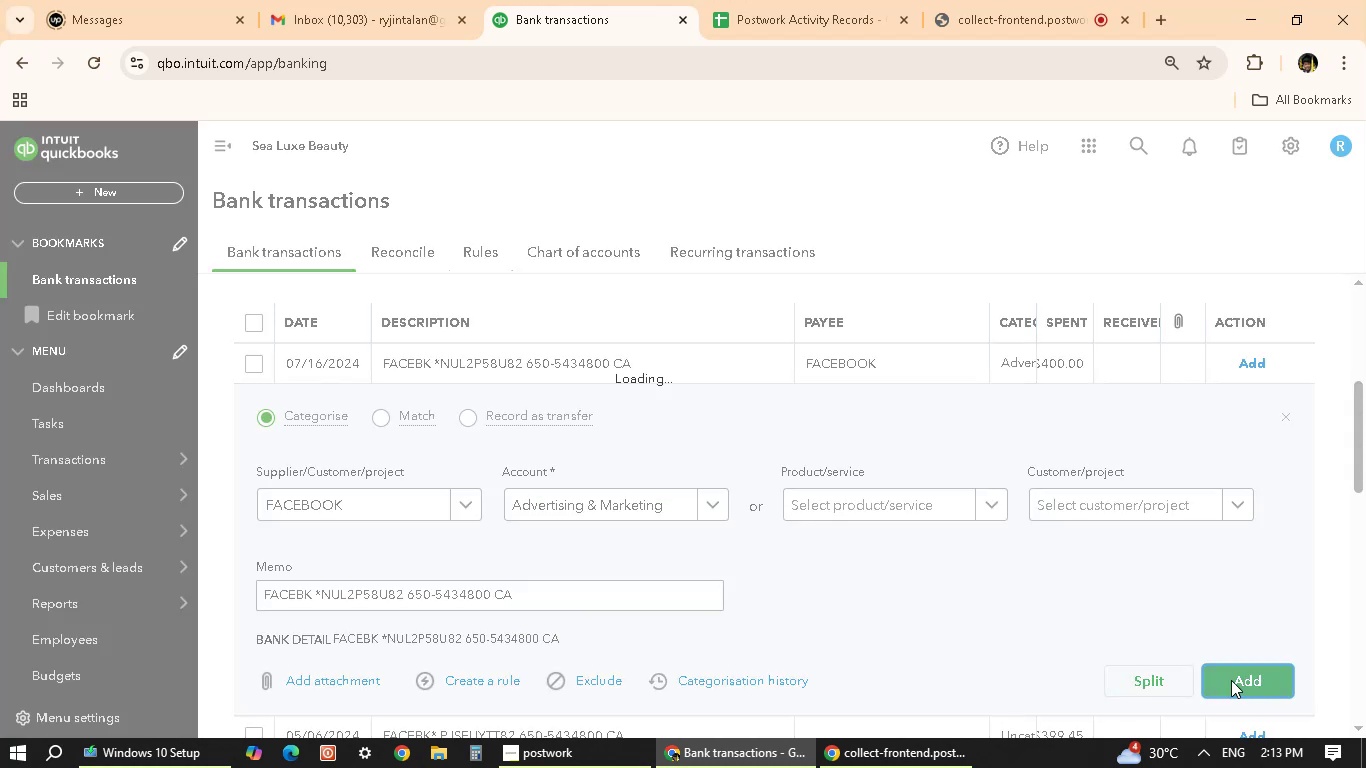 
left_click([519, 350])
 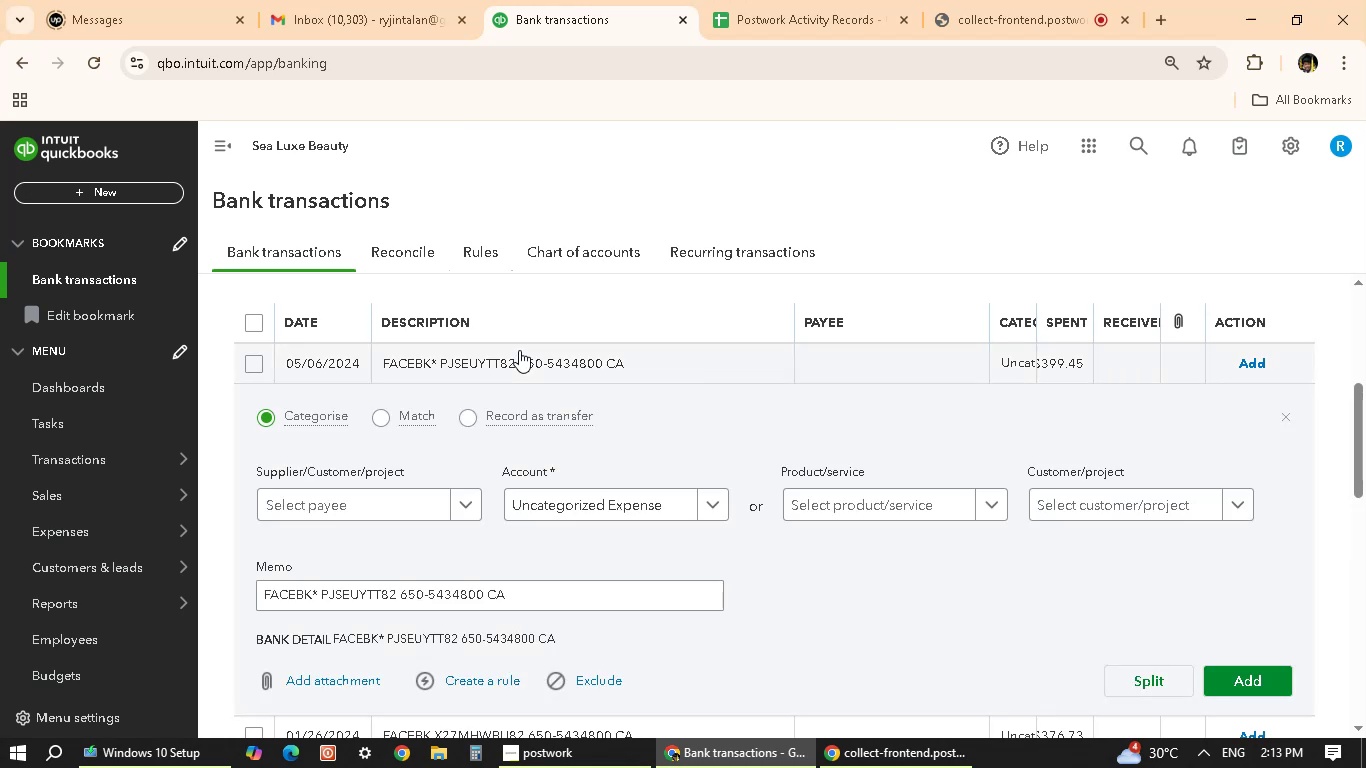 
wait(6.11)
 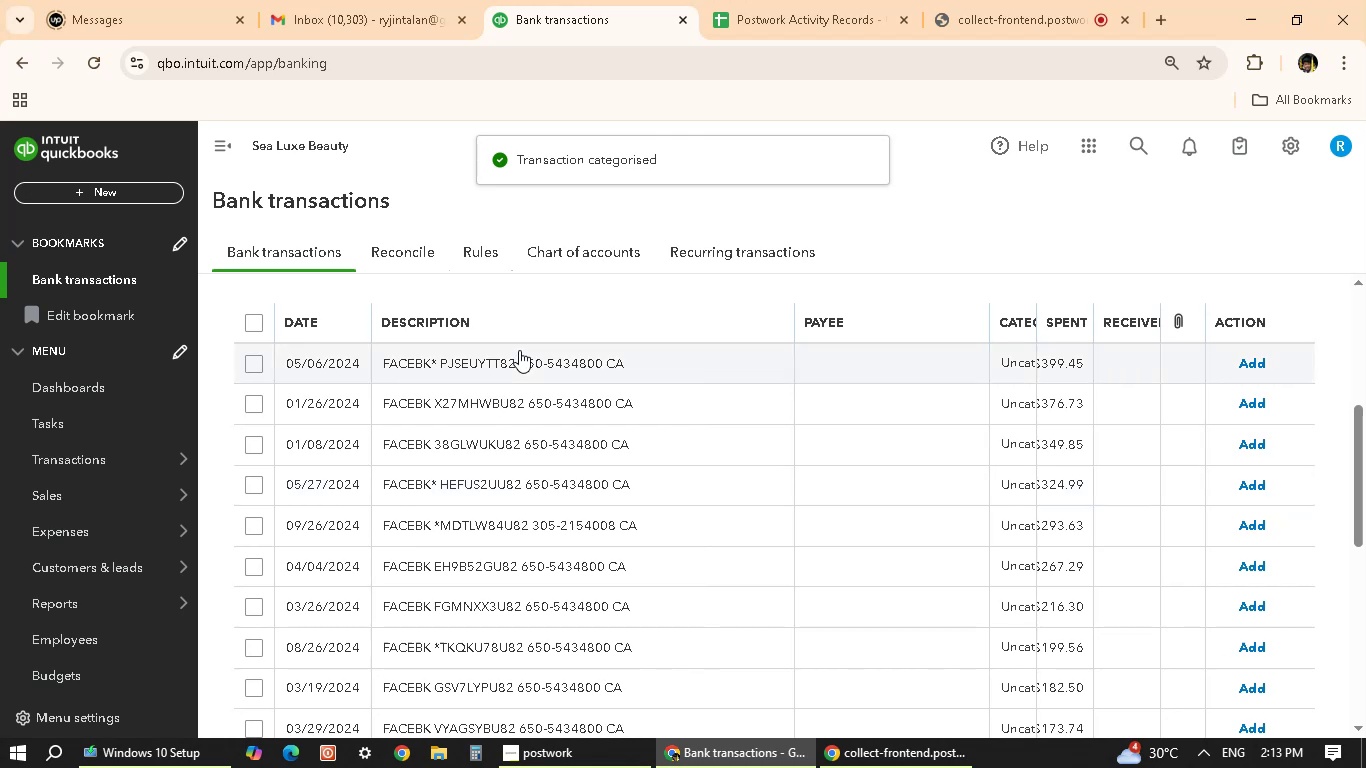 
left_click([474, 502])
 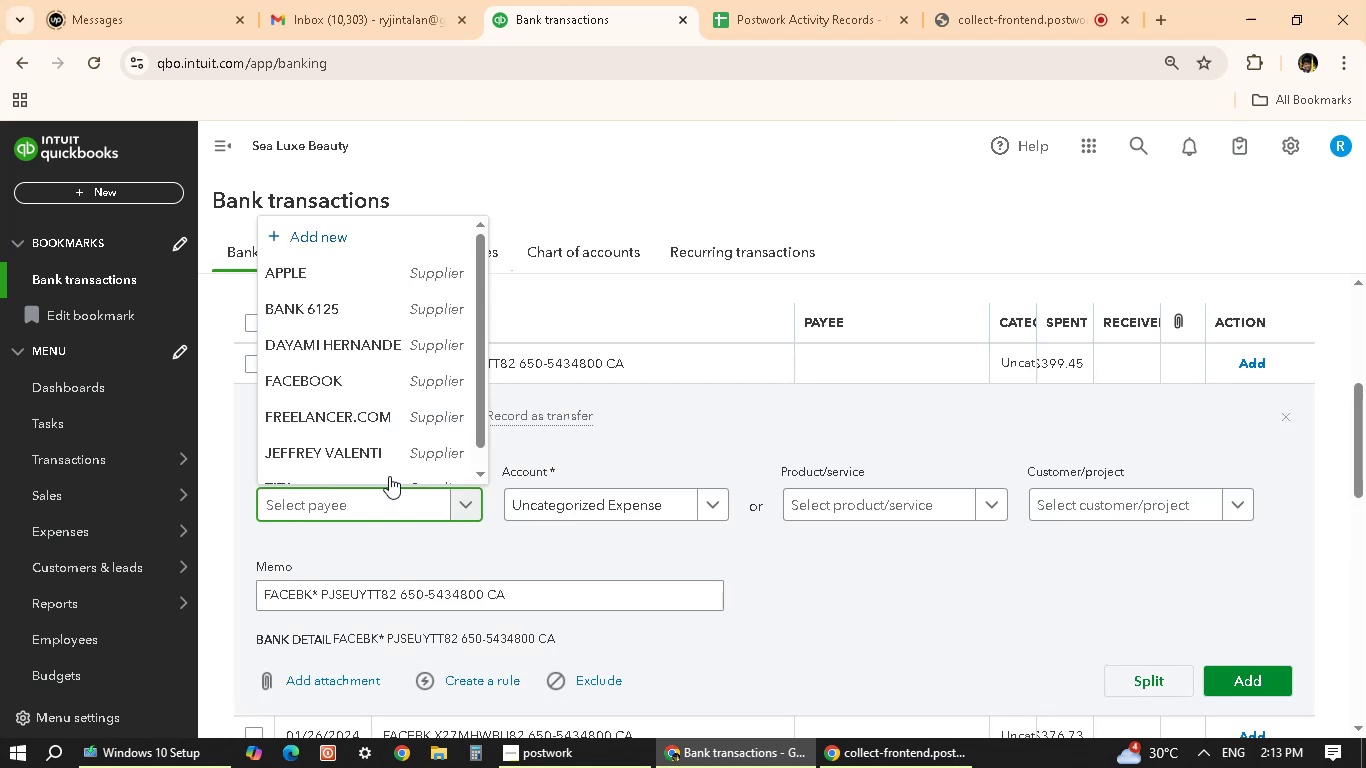 
left_click([346, 375])
 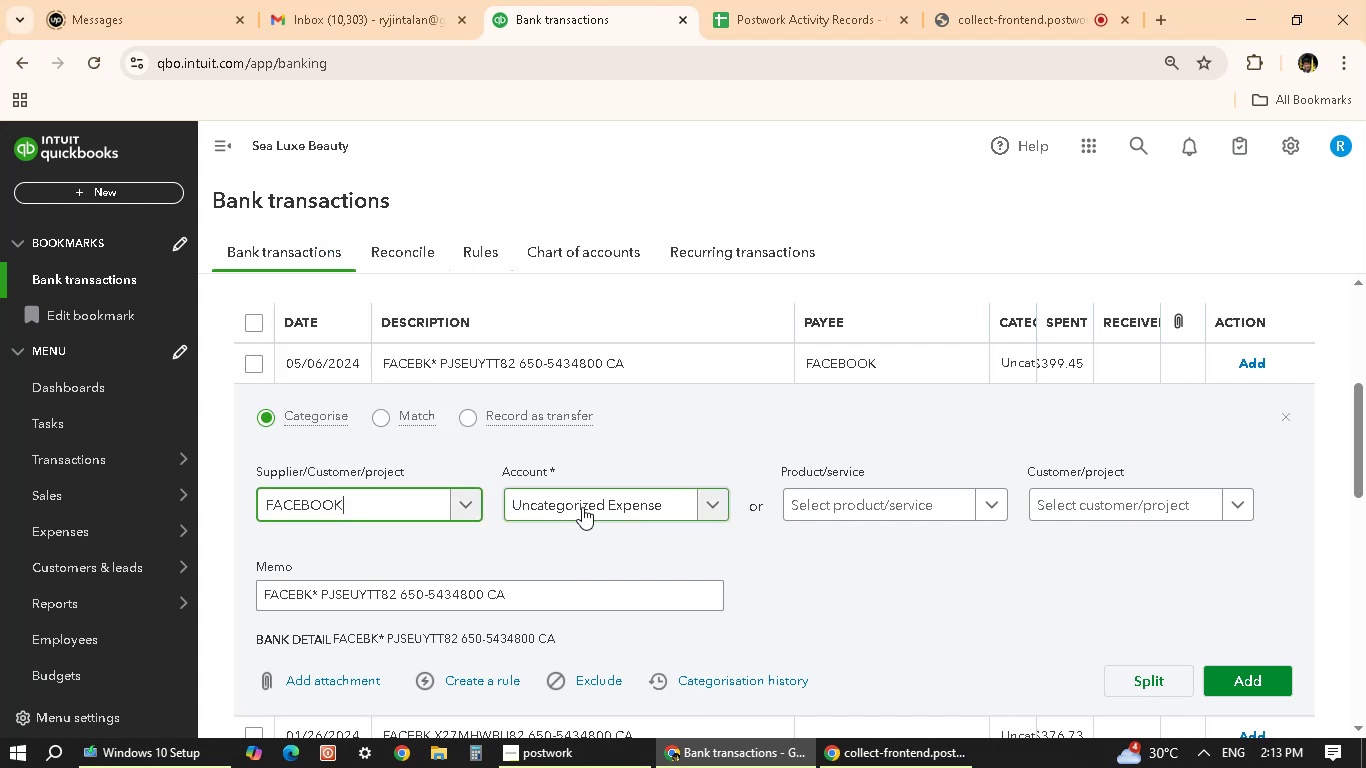 
left_click([582, 507])
 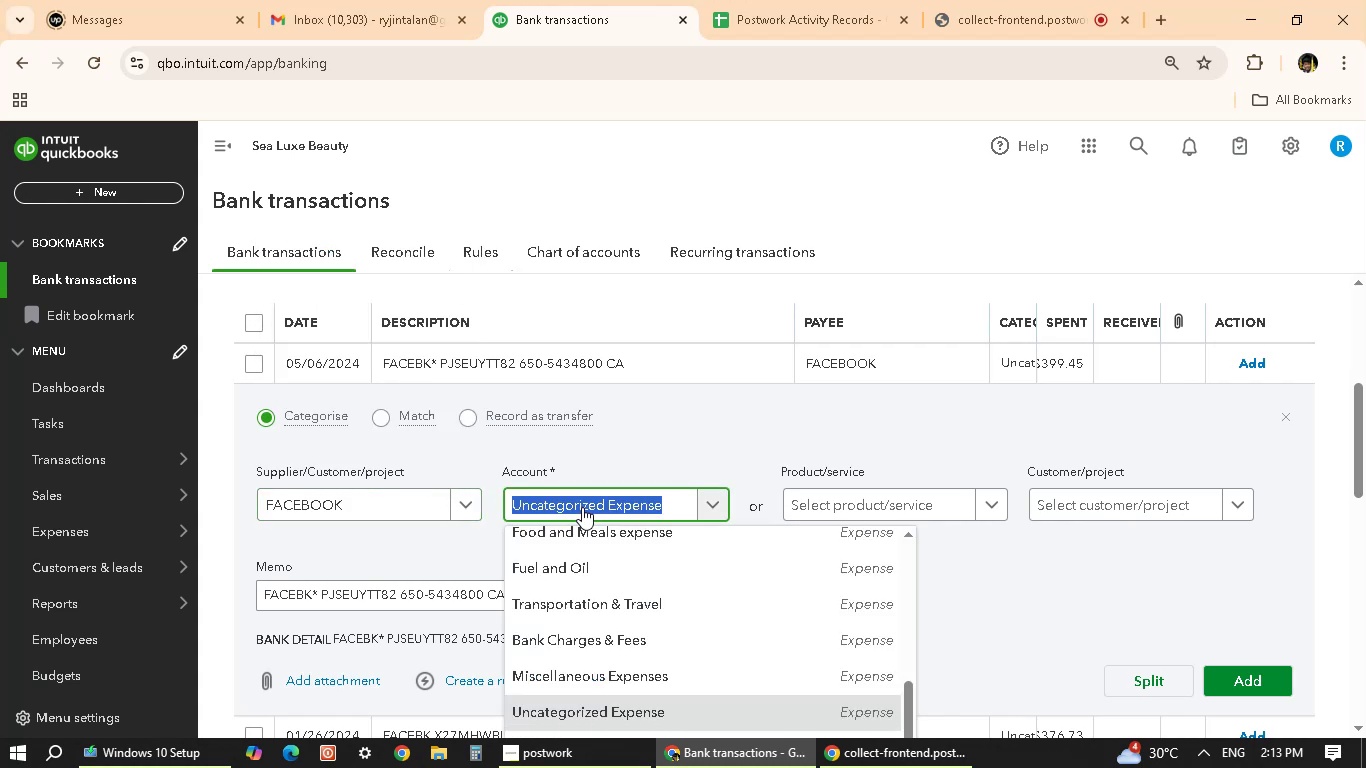 
type(AD)
 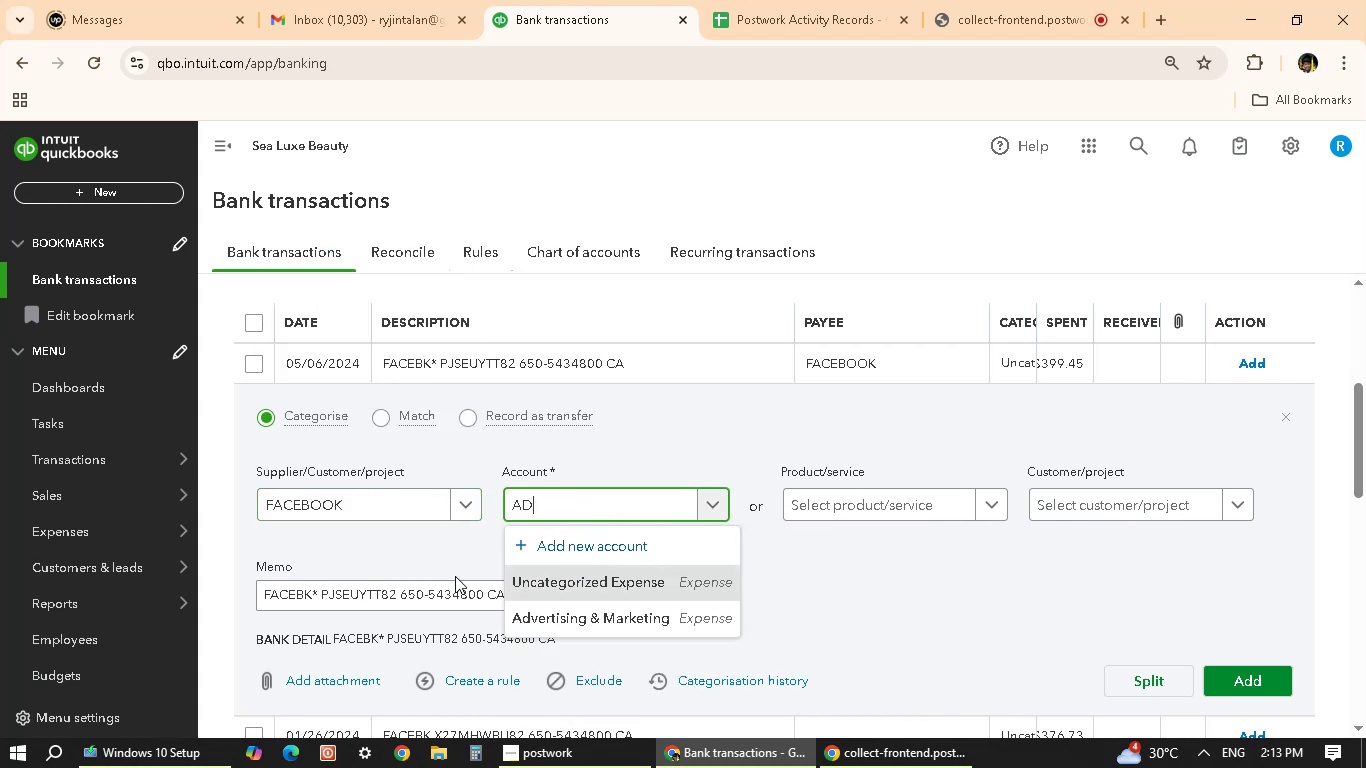 
left_click([582, 622])
 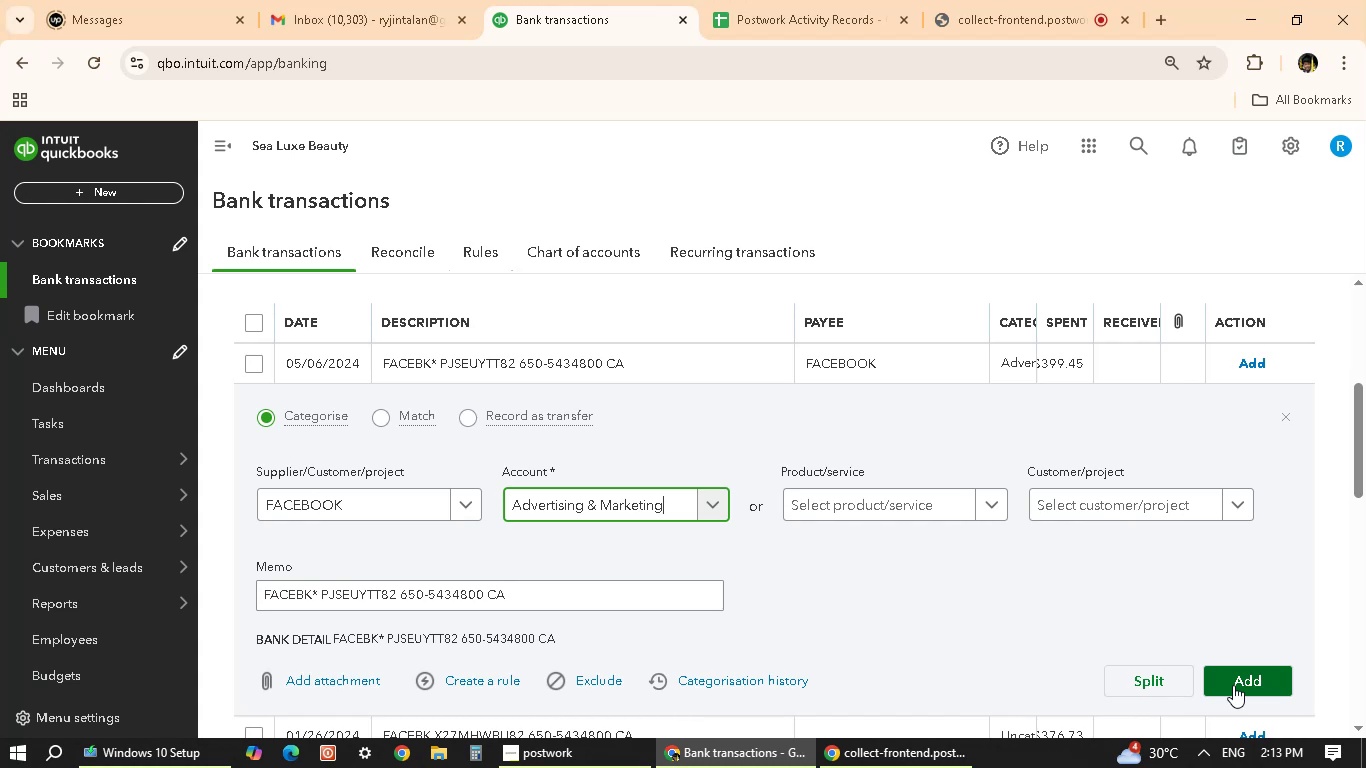 
wait(8.3)
 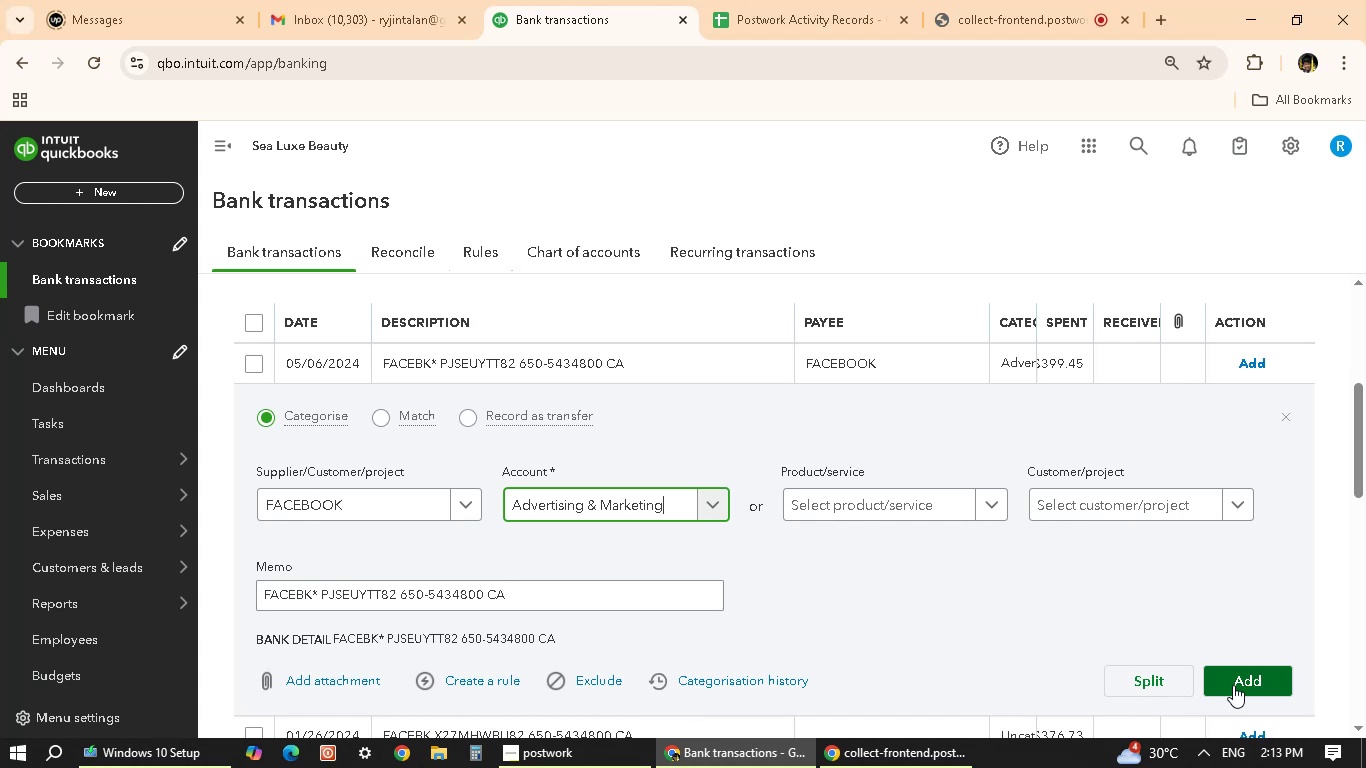 
left_click([1233, 685])
 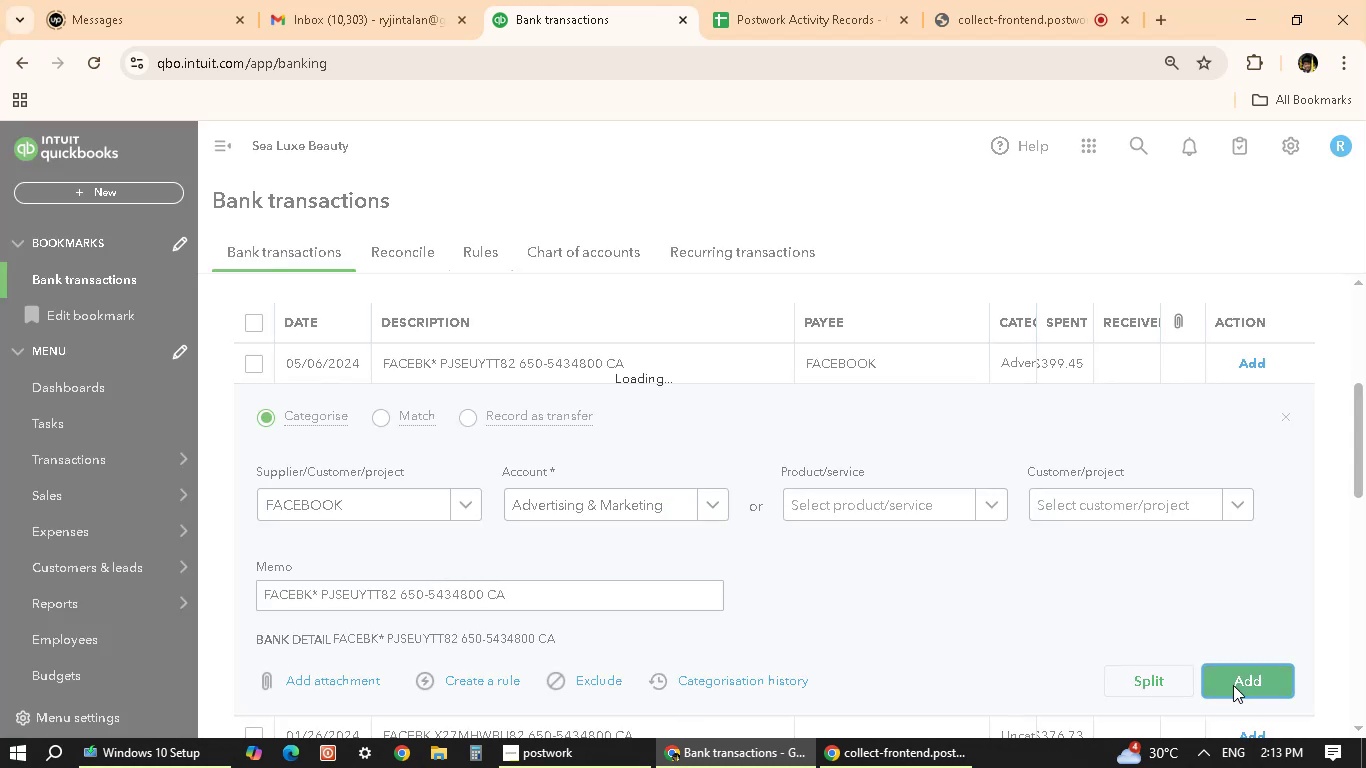 
wait(8.45)
 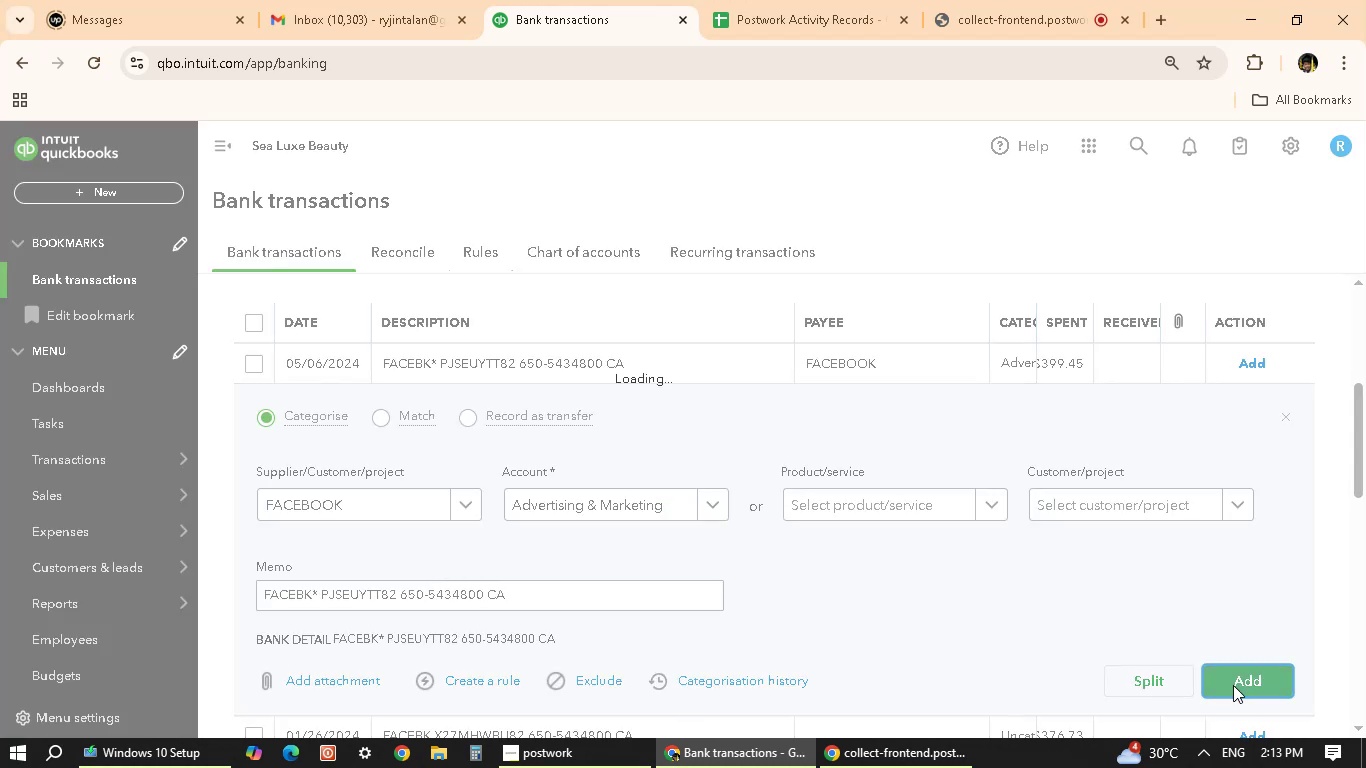 
left_click([665, 362])
 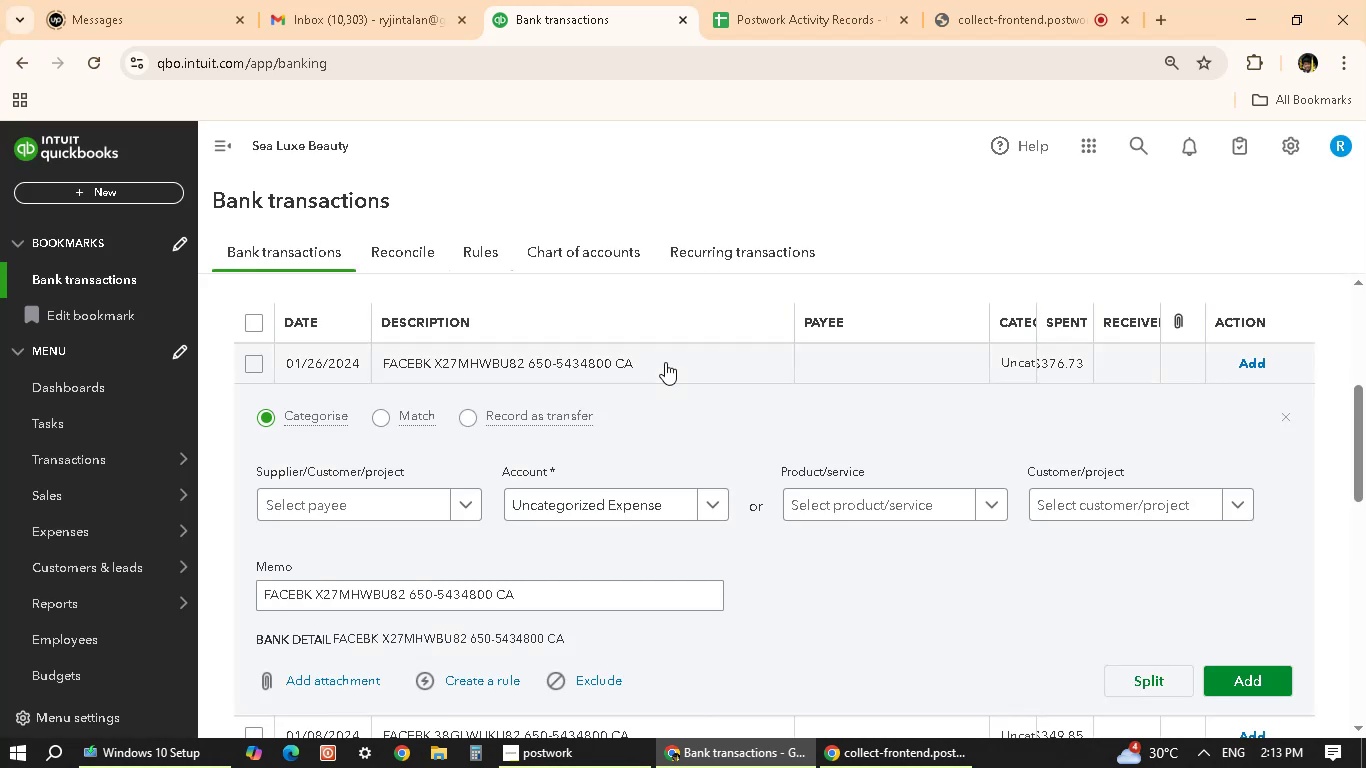 
left_click([351, 509])
 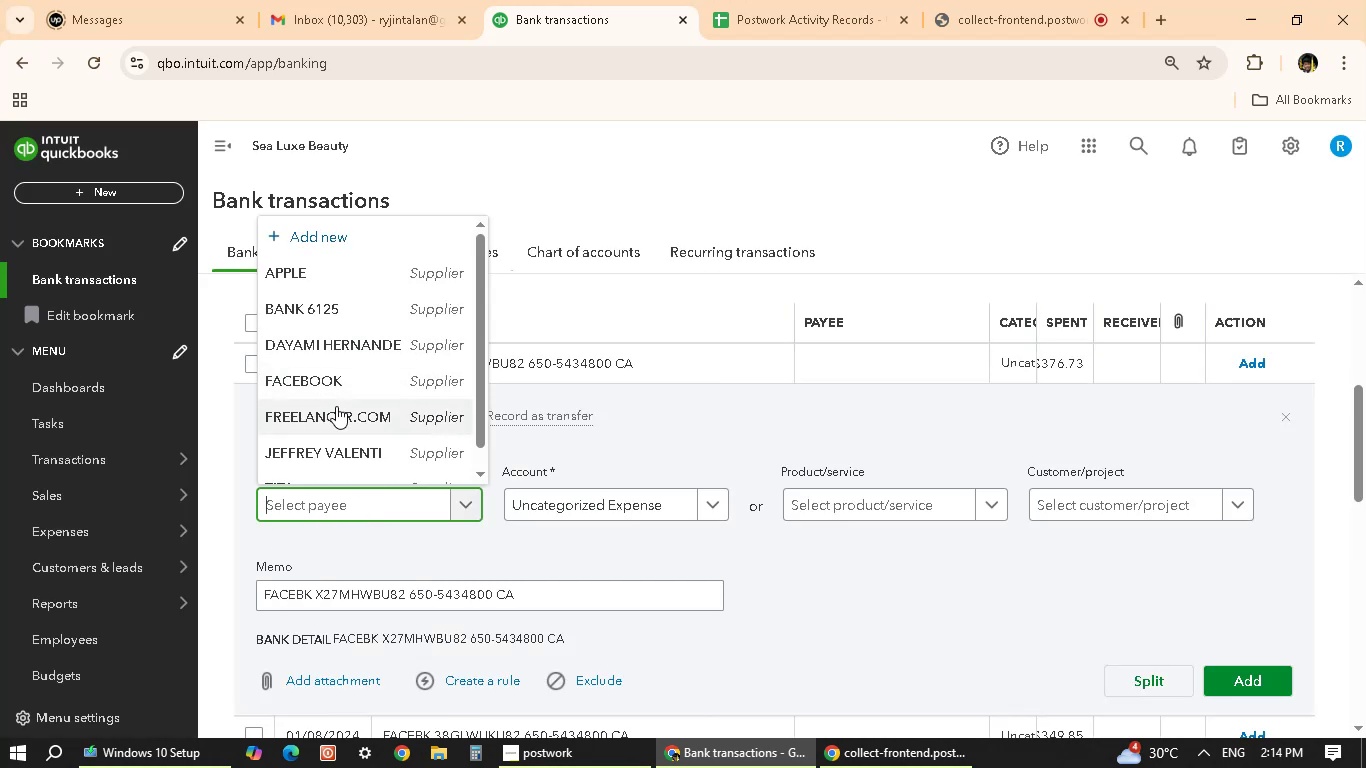 
left_click([355, 383])
 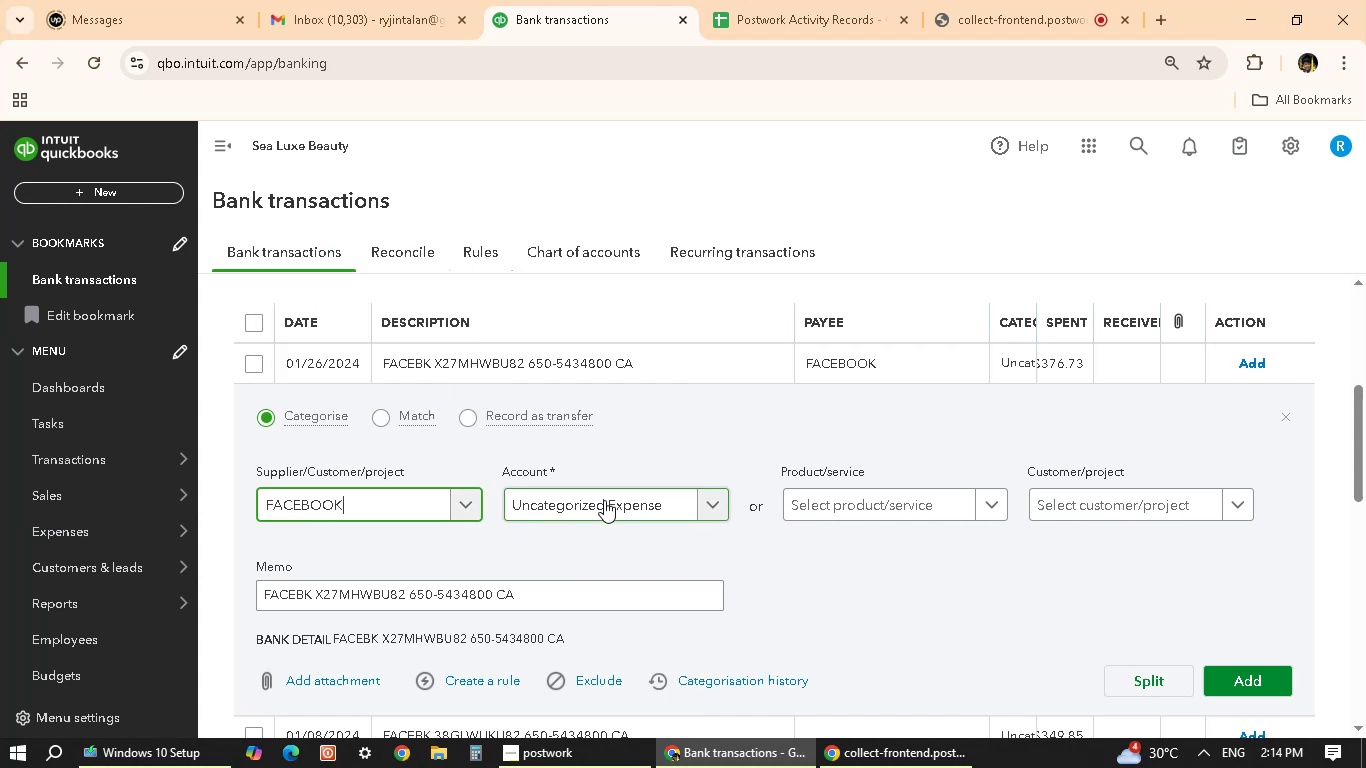 
left_click([604, 500])
 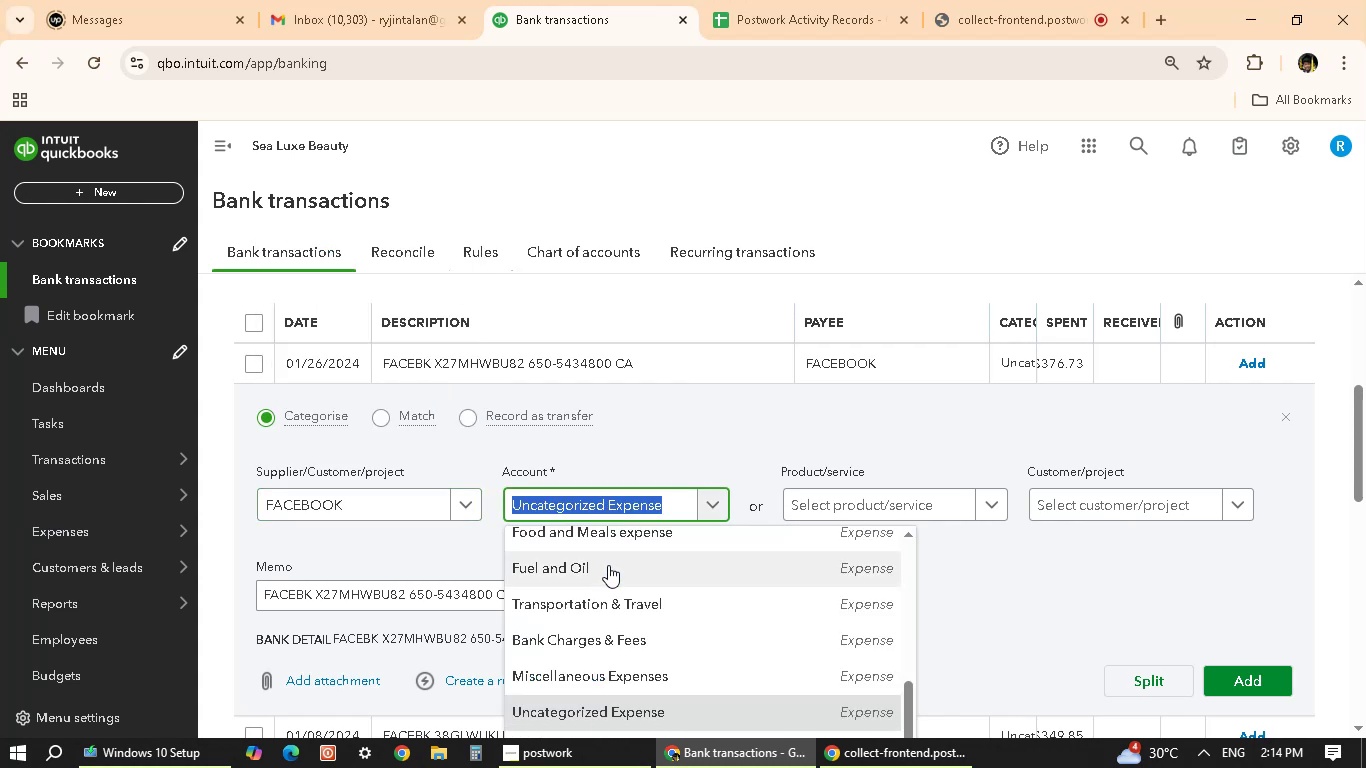 
type(AD)
 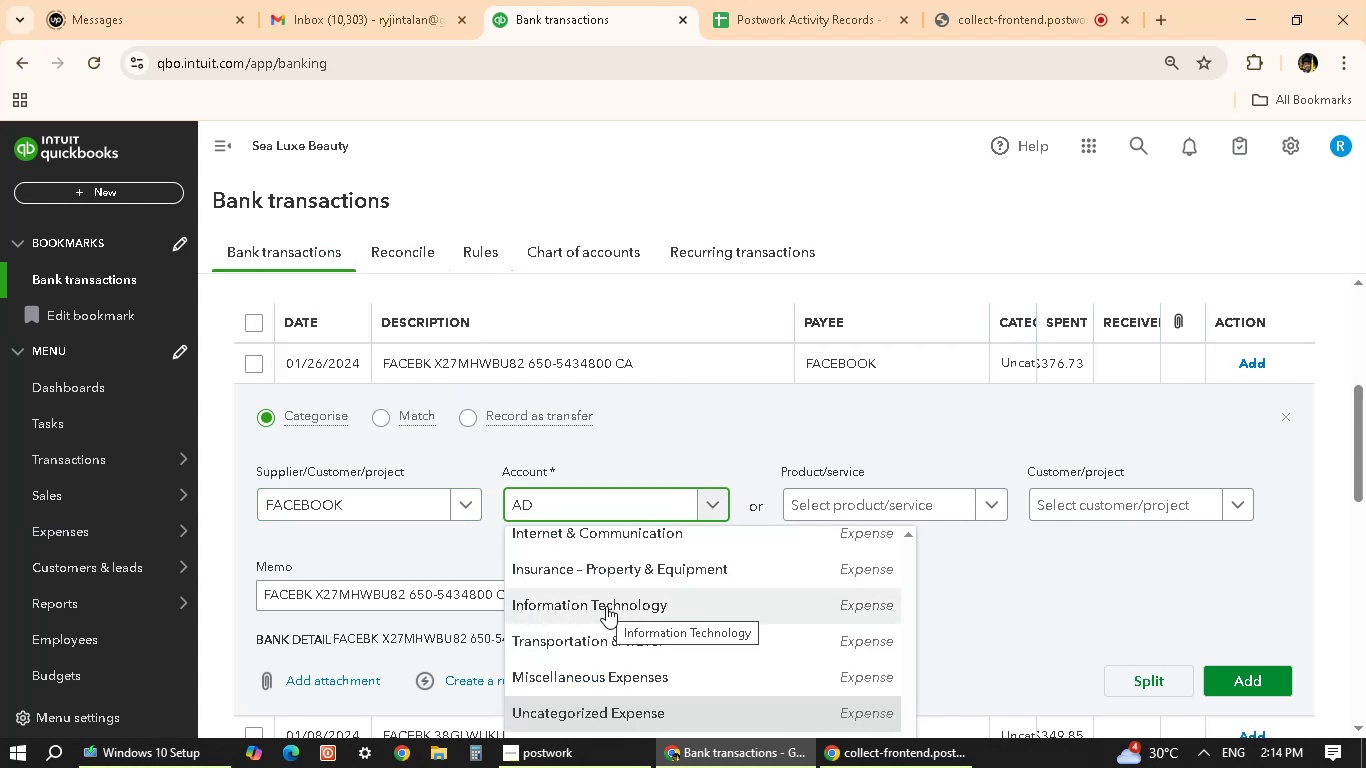 
type(VE)
 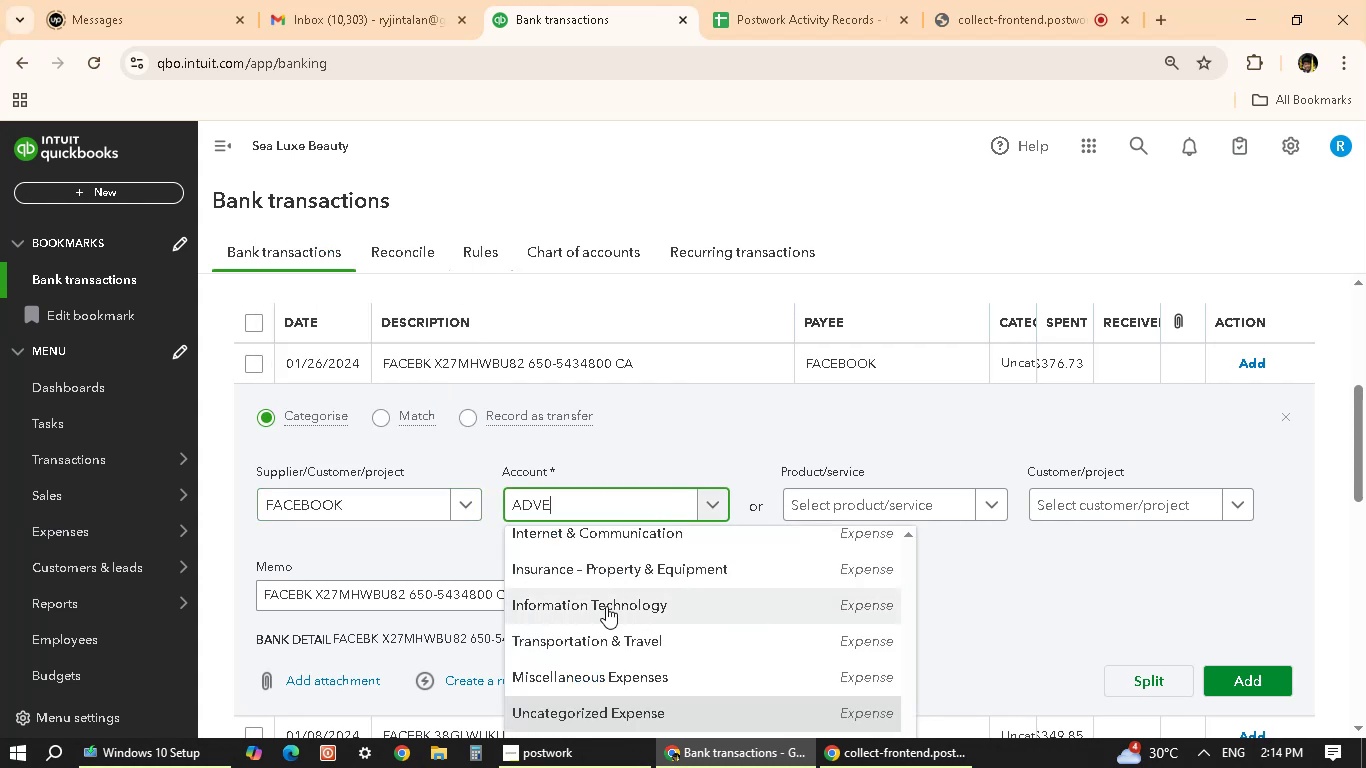 
hold_key(key=R, duration=0.33)
 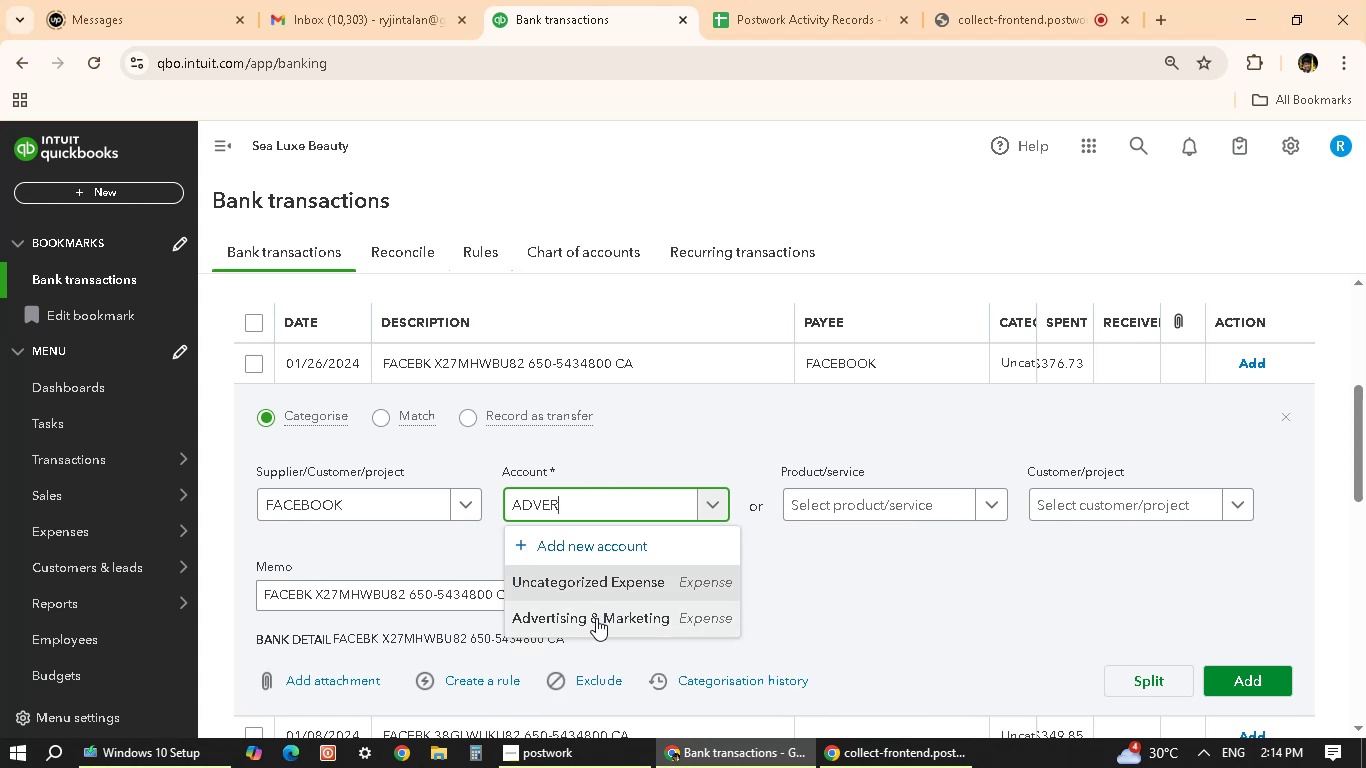 
left_click([596, 618])
 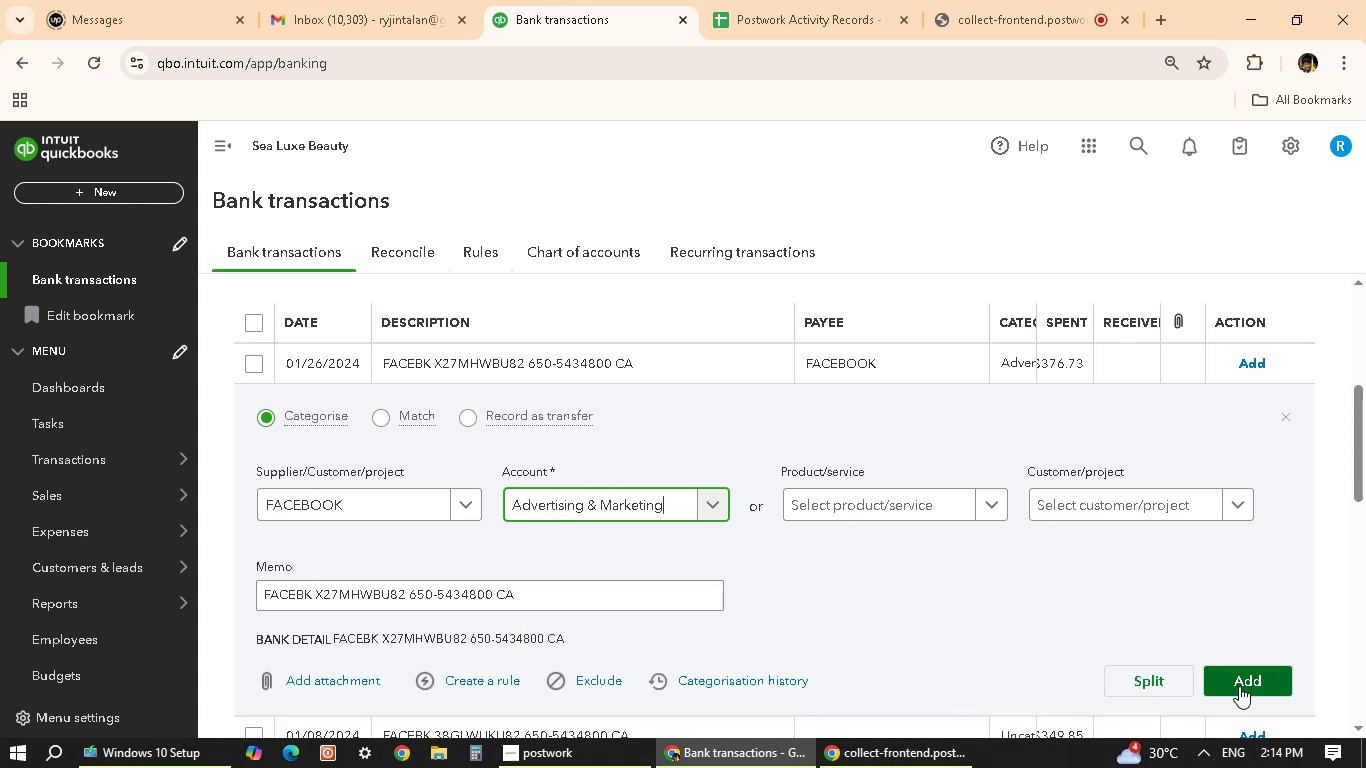 
wait(7.76)
 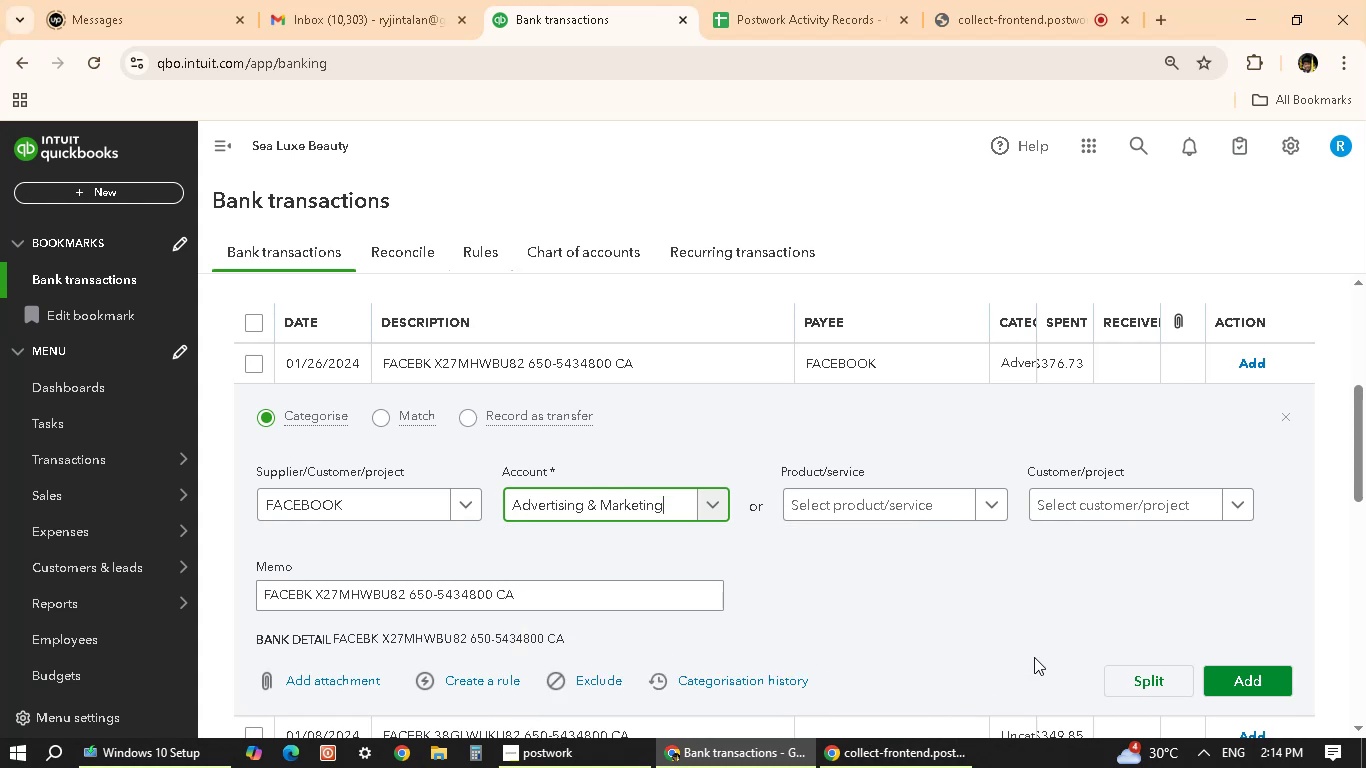 
left_click([1241, 683])
 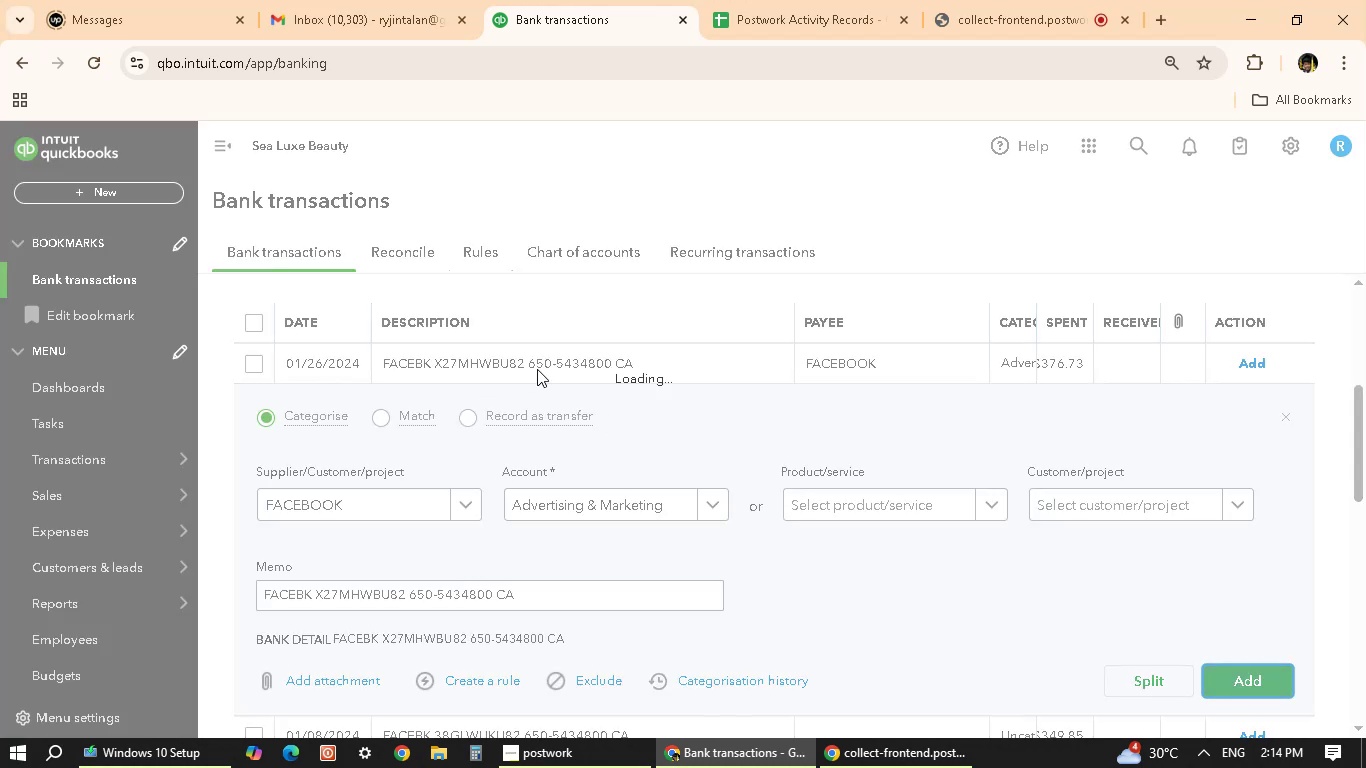 
left_click([538, 368])
 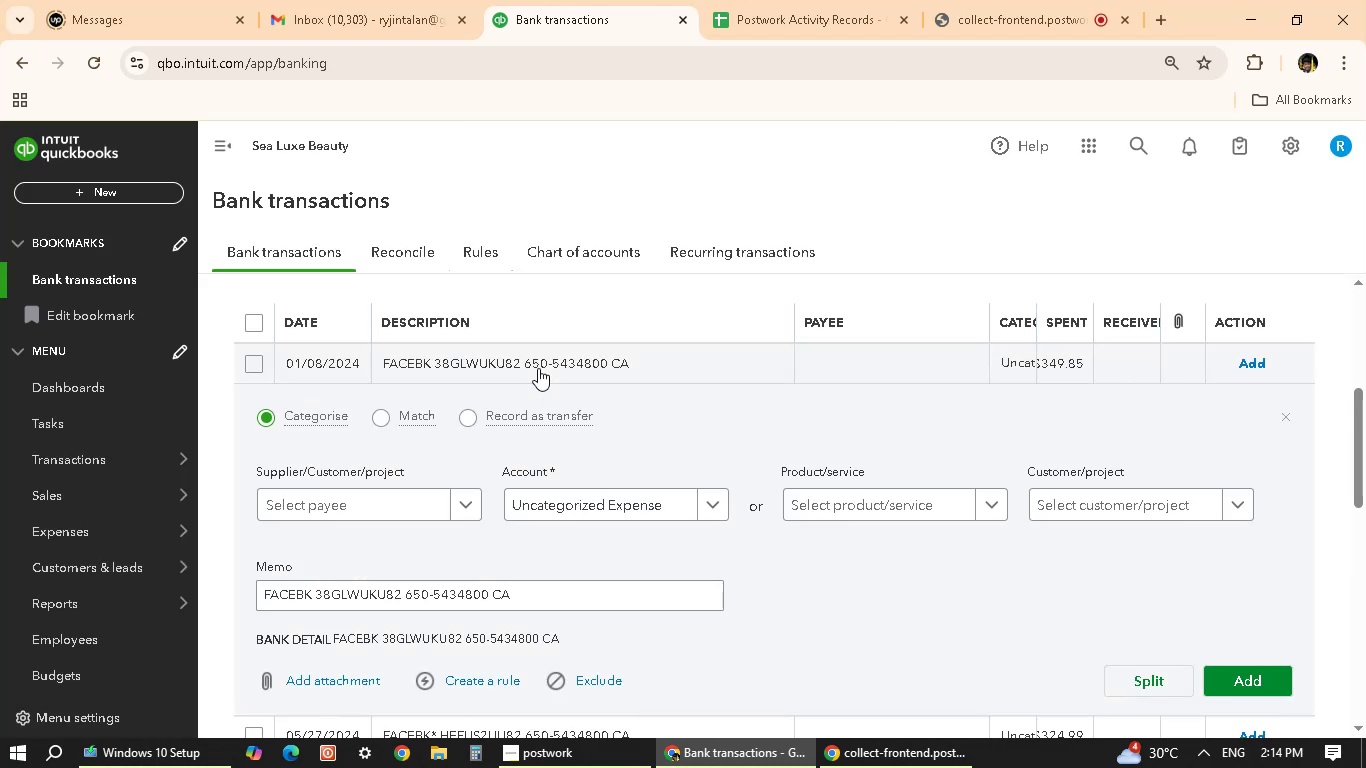 
left_click([469, 505])
 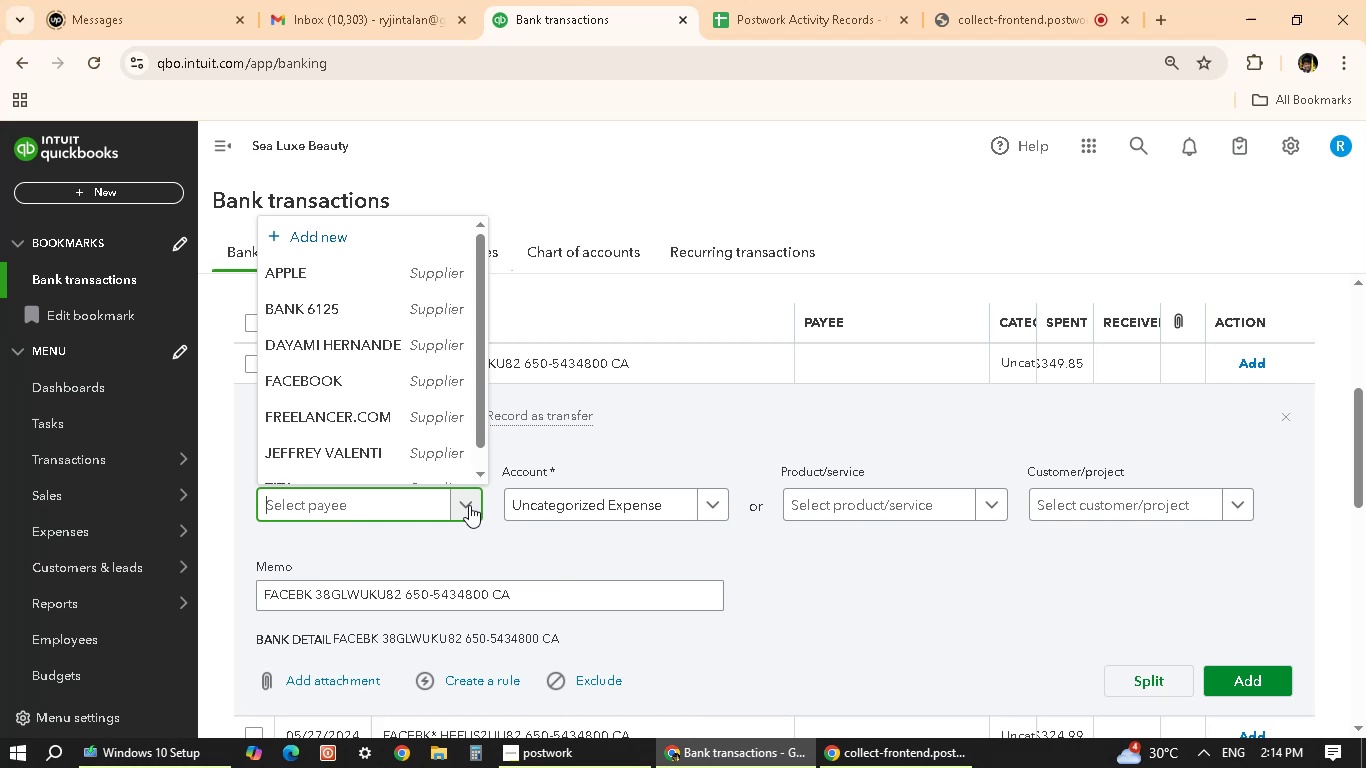 
wait(7.44)
 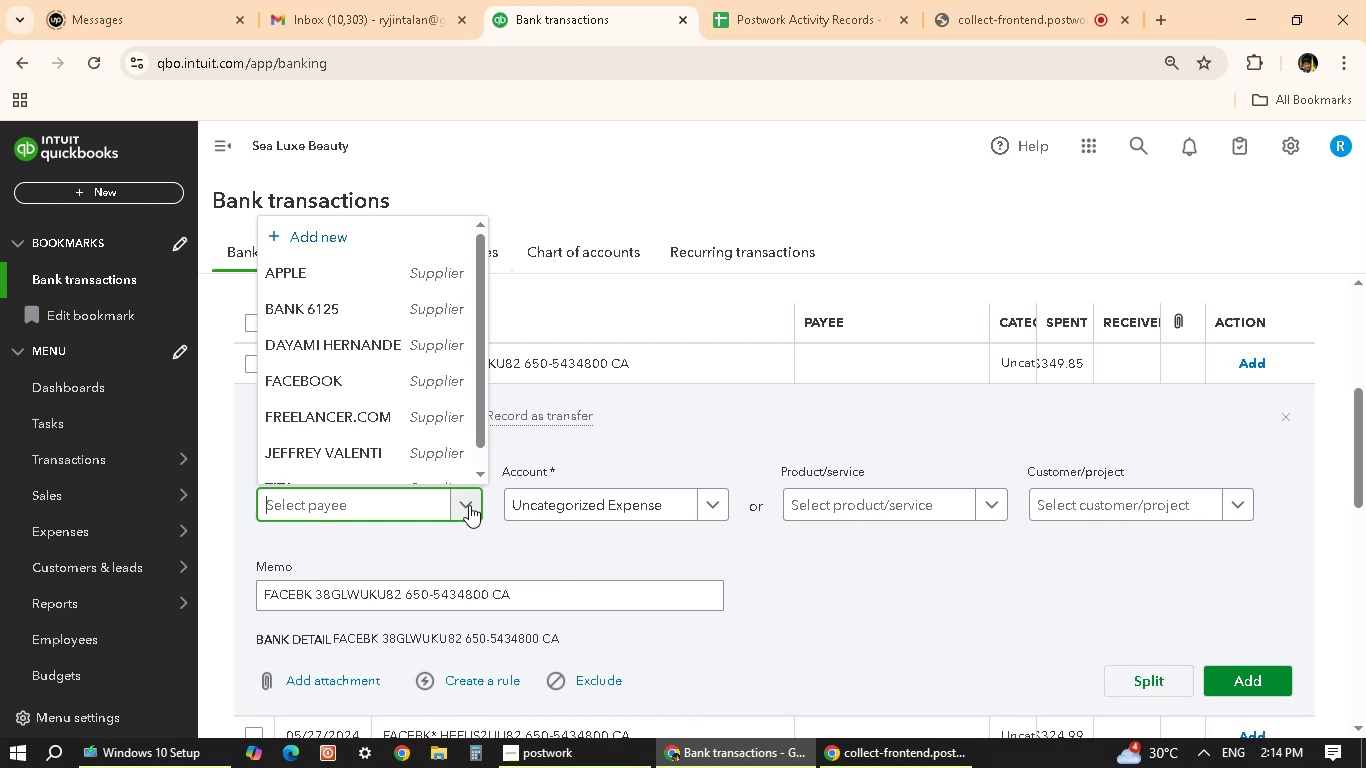 
left_click([327, 377])
 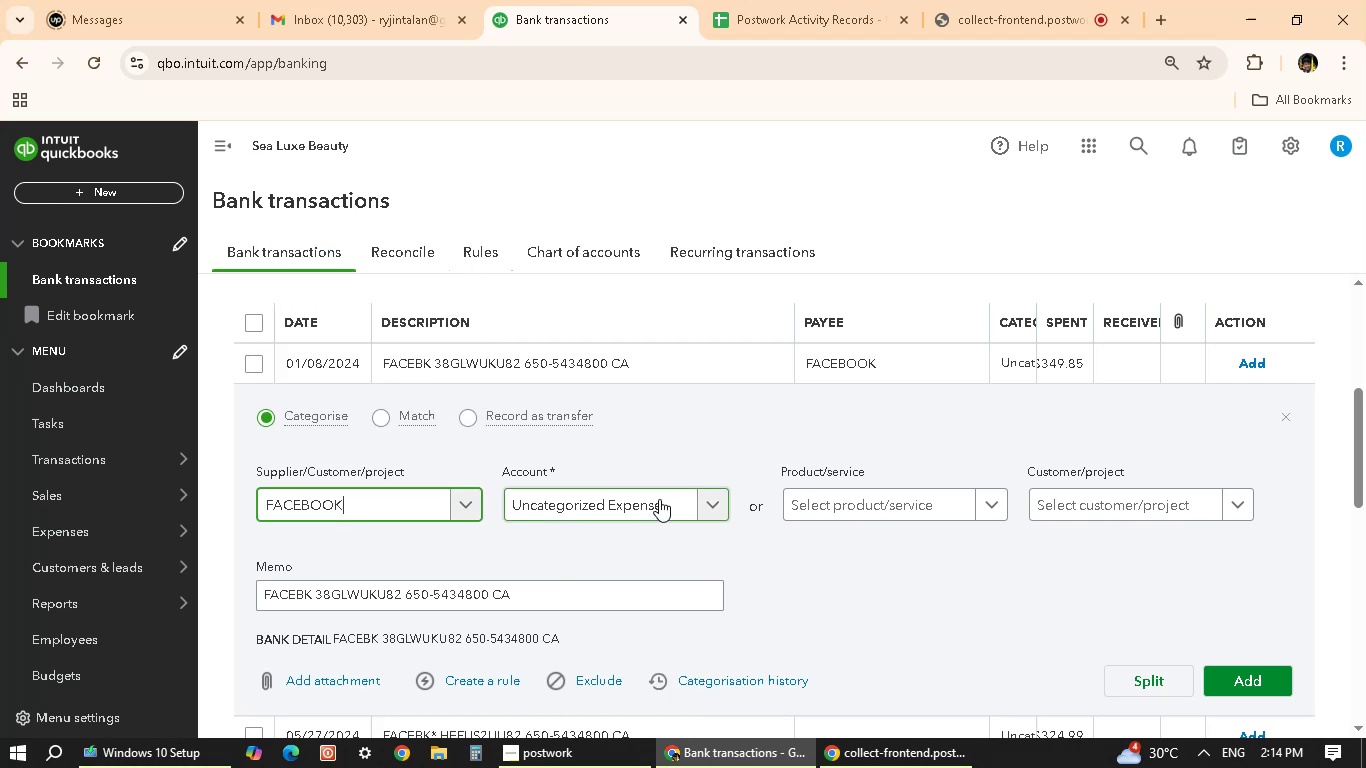 
left_click([659, 499])
 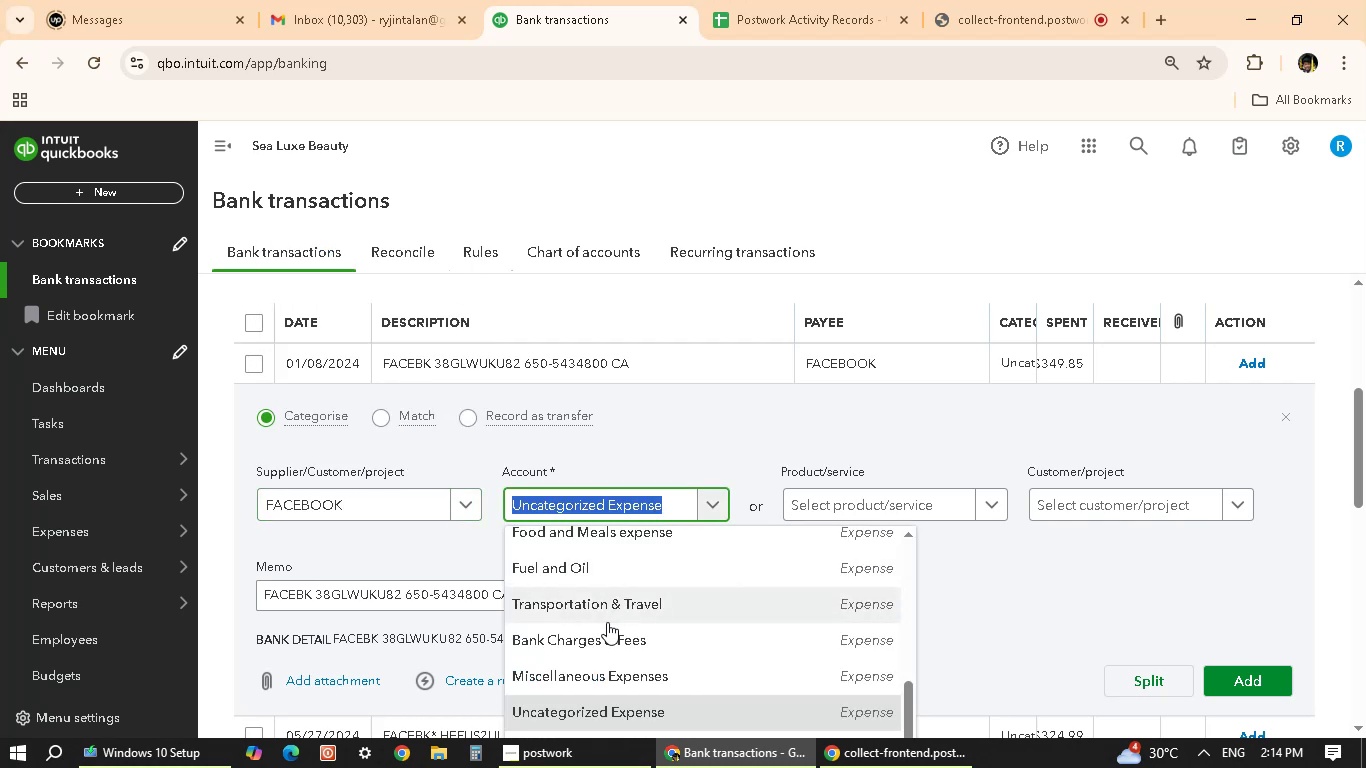 
type(AD)
 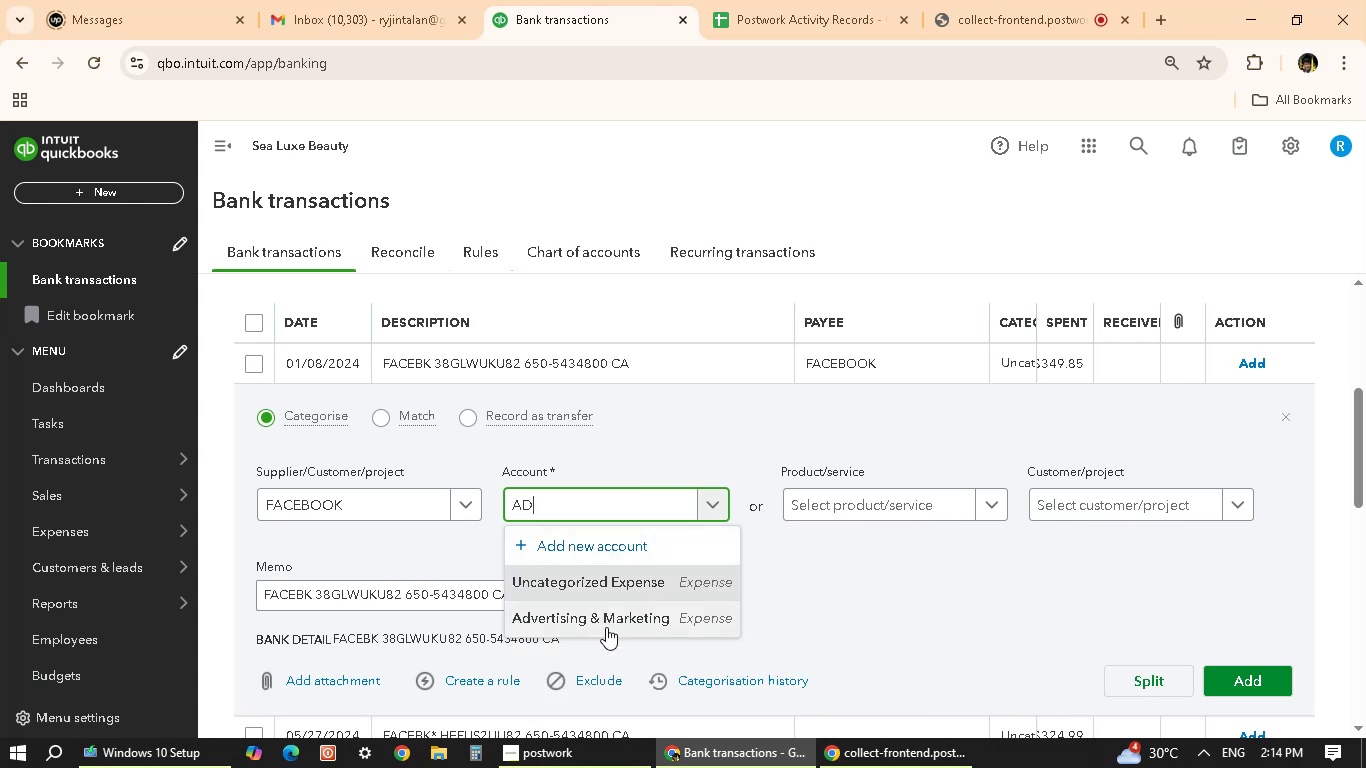 
left_click([606, 625])
 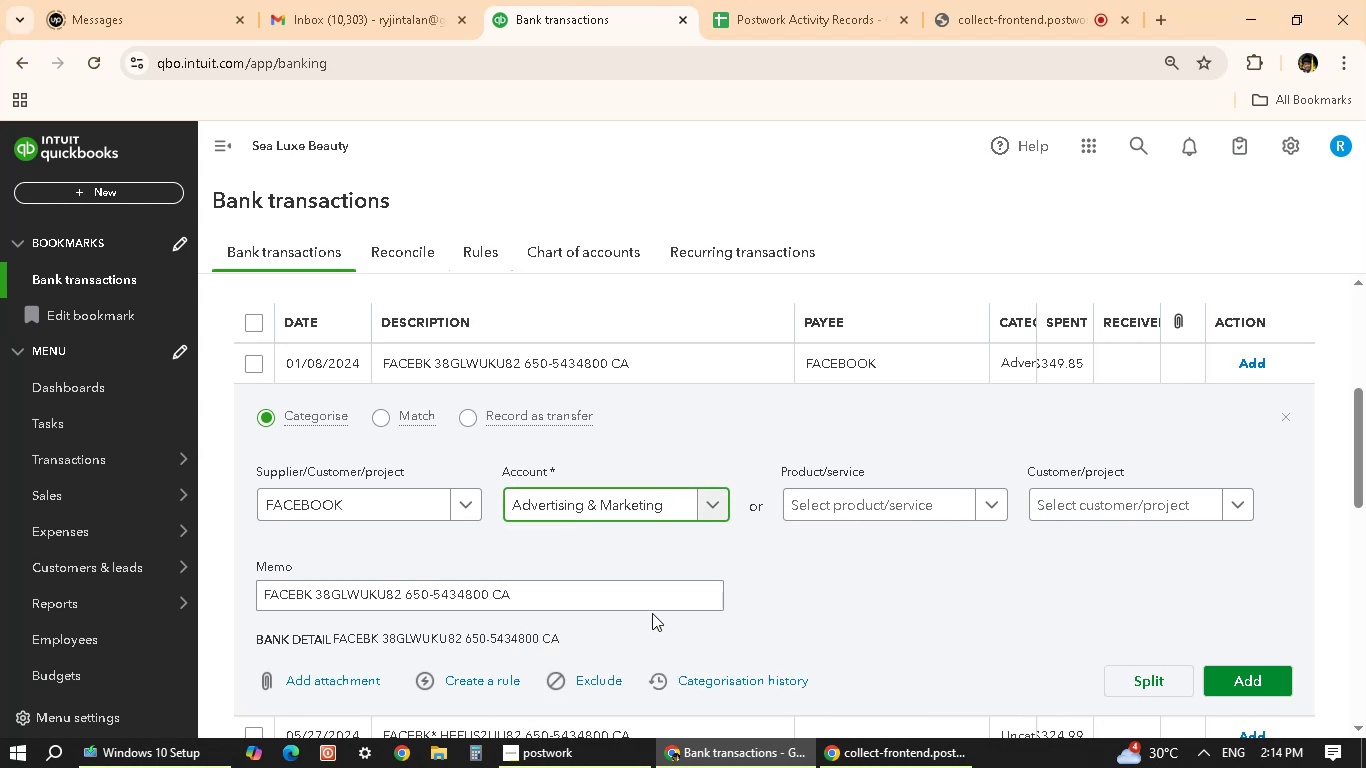 
wait(7.49)
 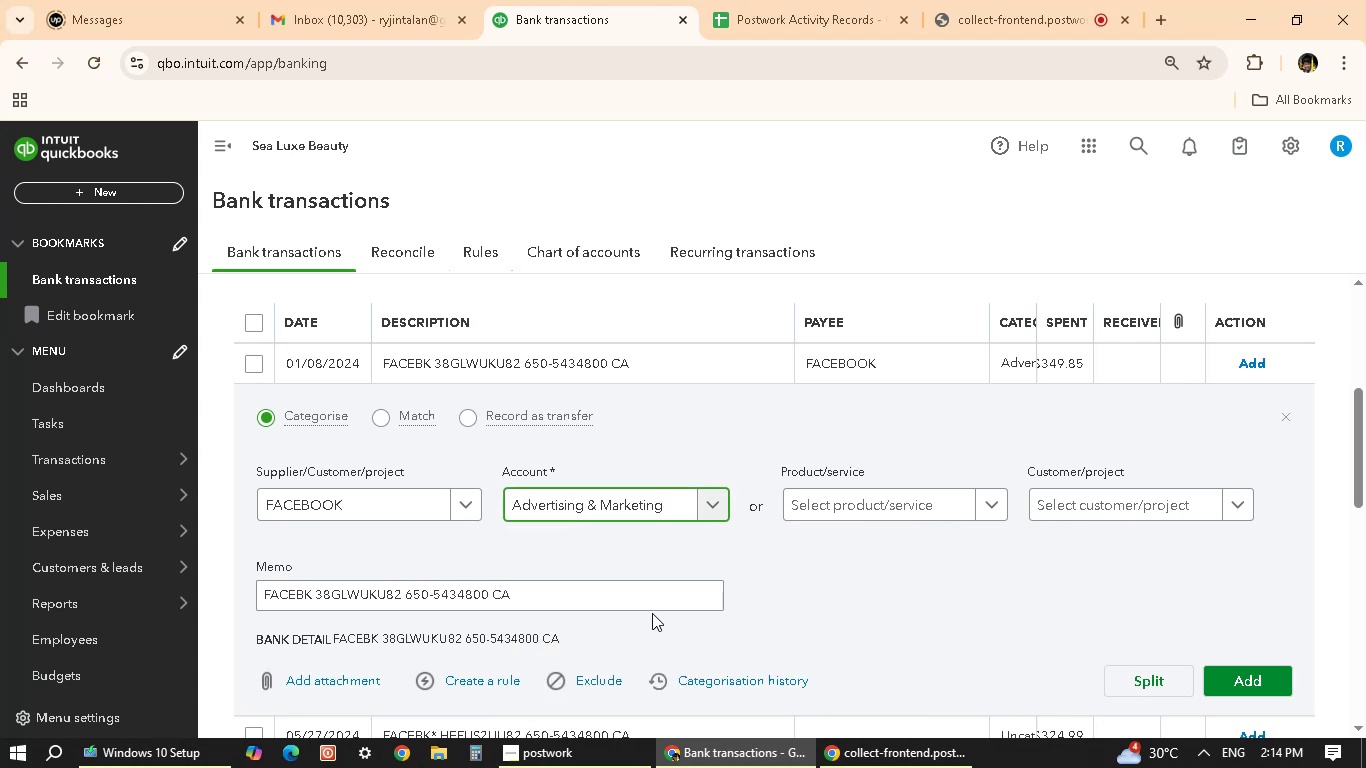 
left_click([1232, 673])
 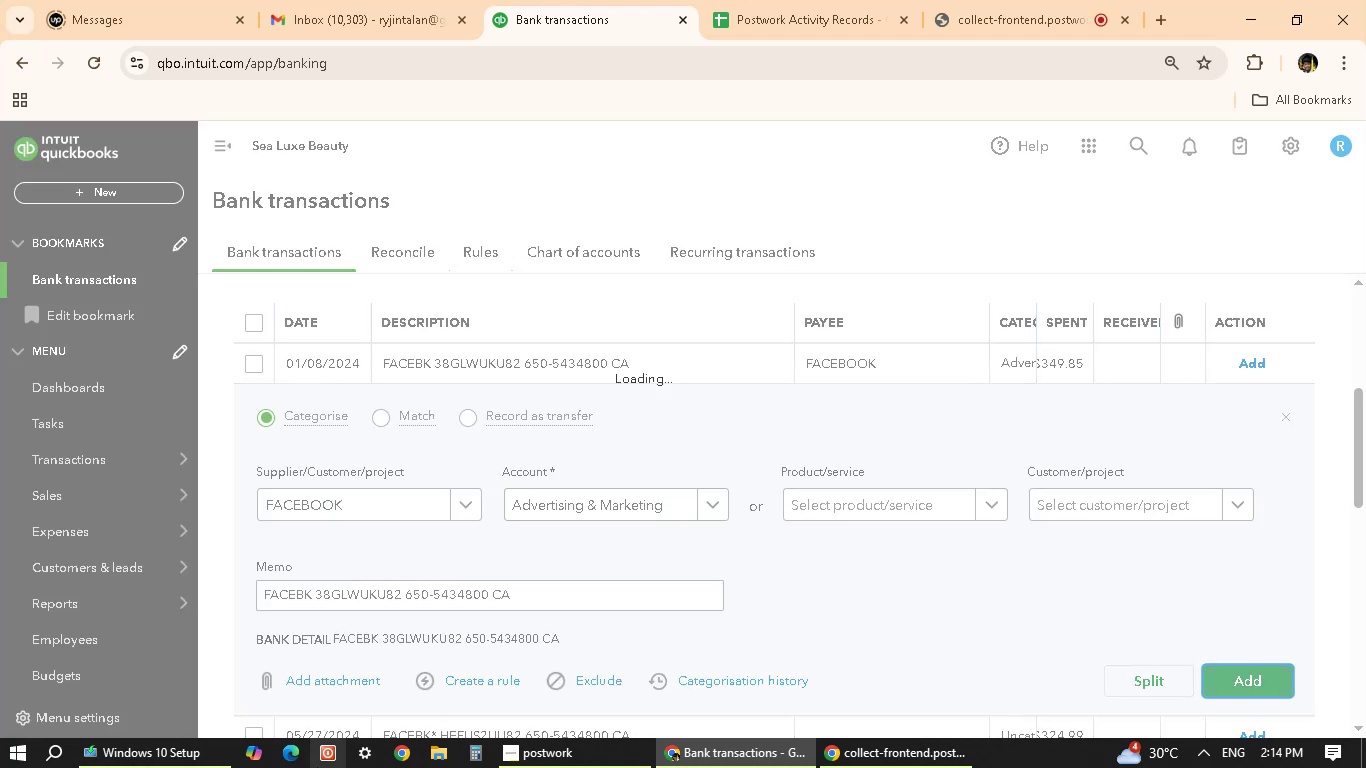 
mouse_move([363, 790])
 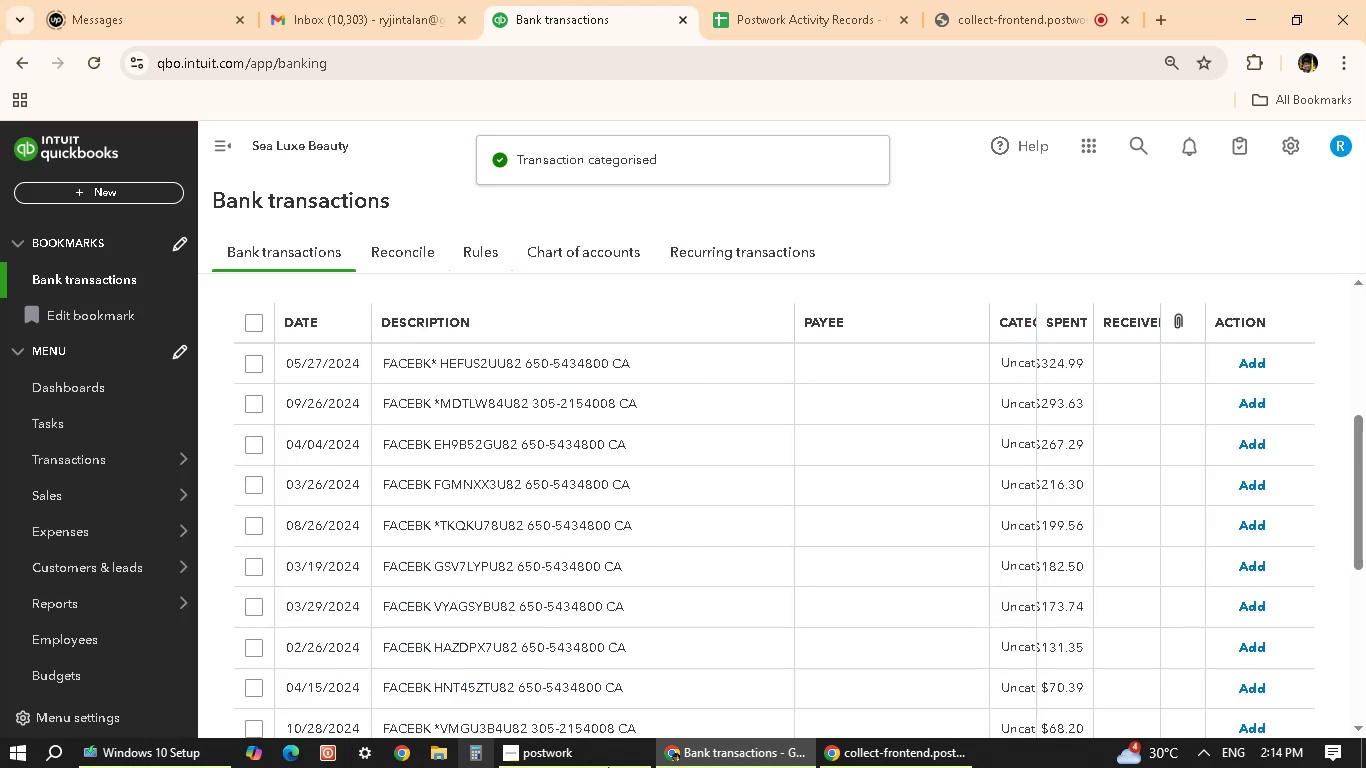 
mouse_move([756, 763])
 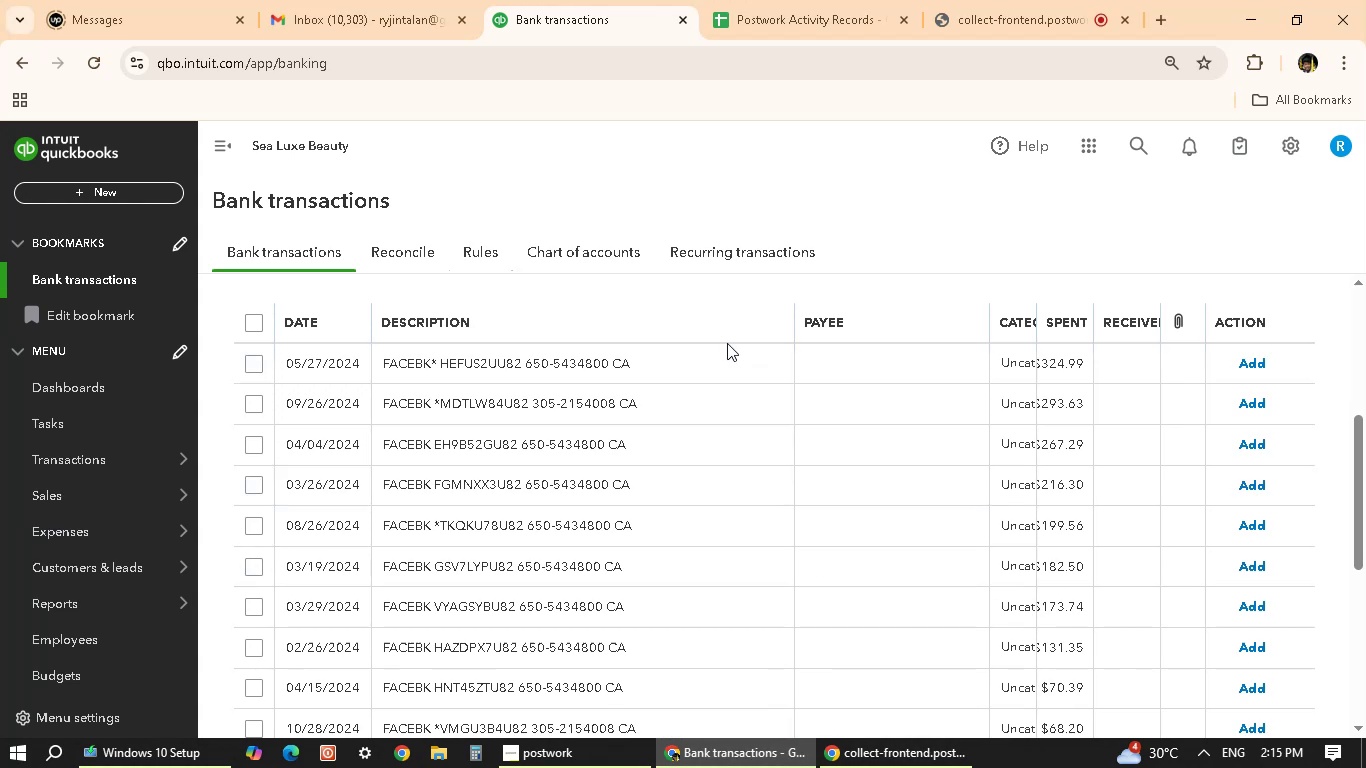 
left_click([728, 364])
 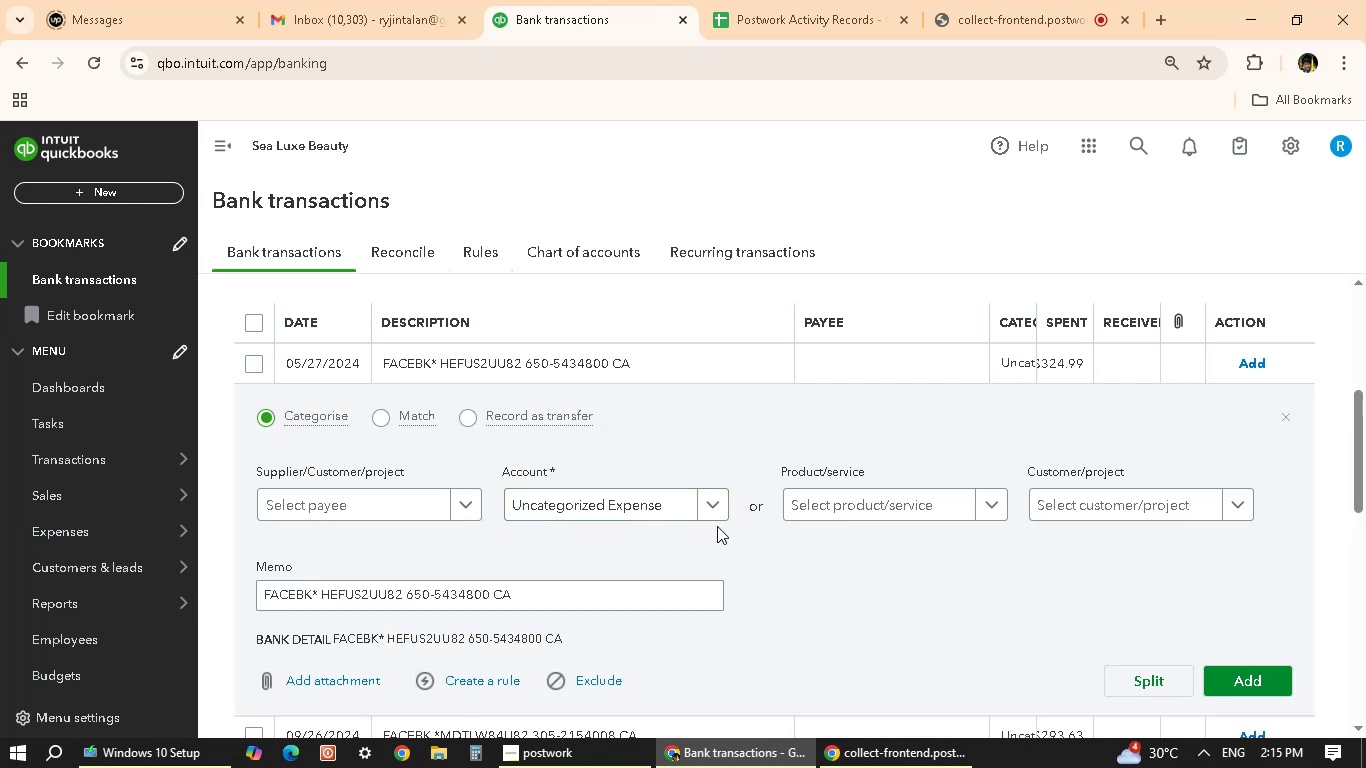 
left_click([396, 510])
 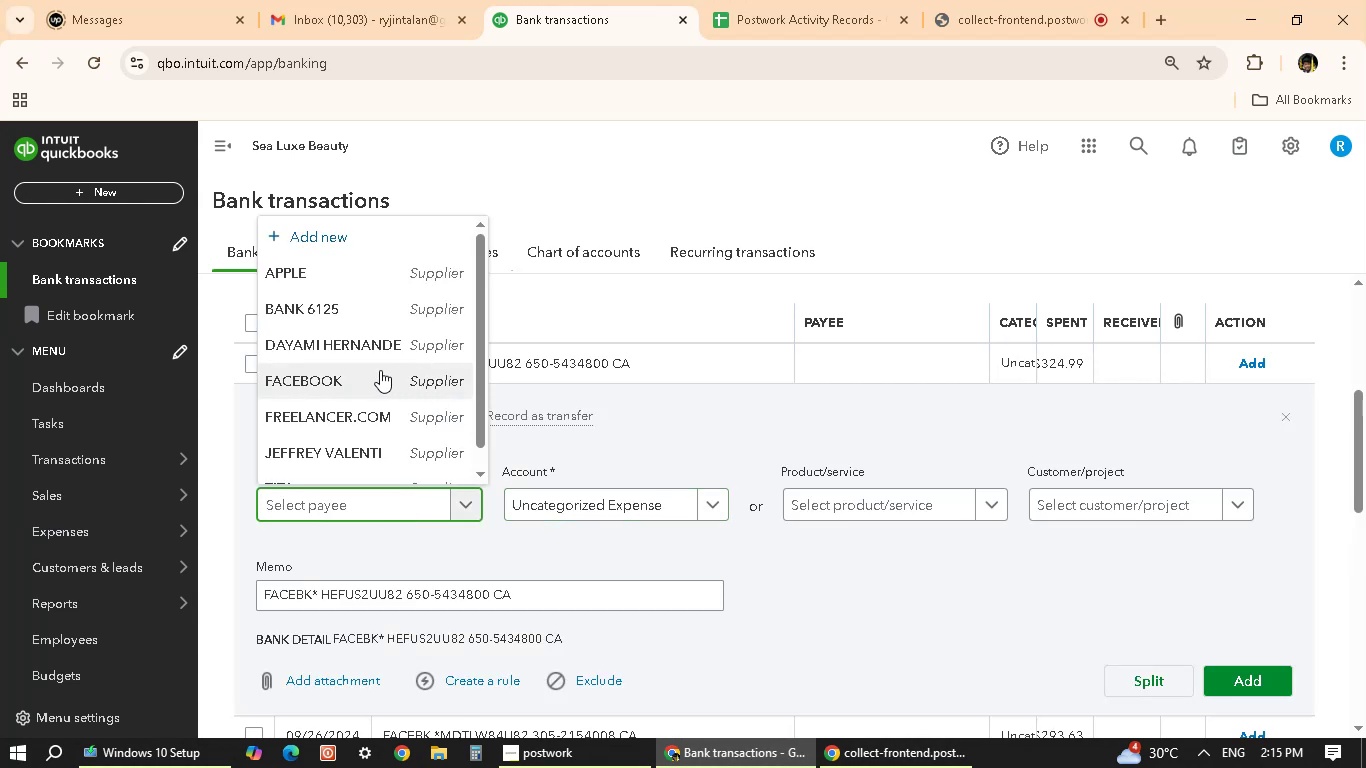 
left_click([379, 370])
 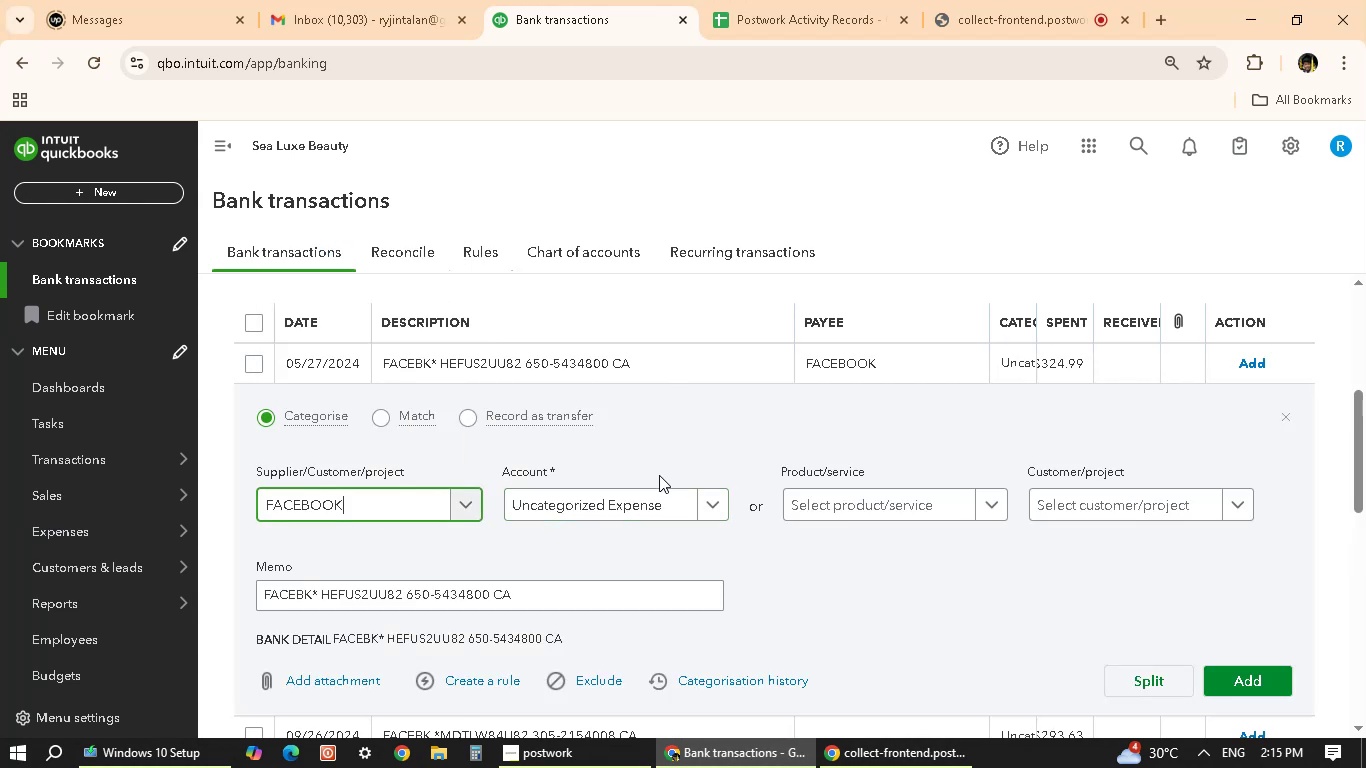 
left_click([662, 503])
 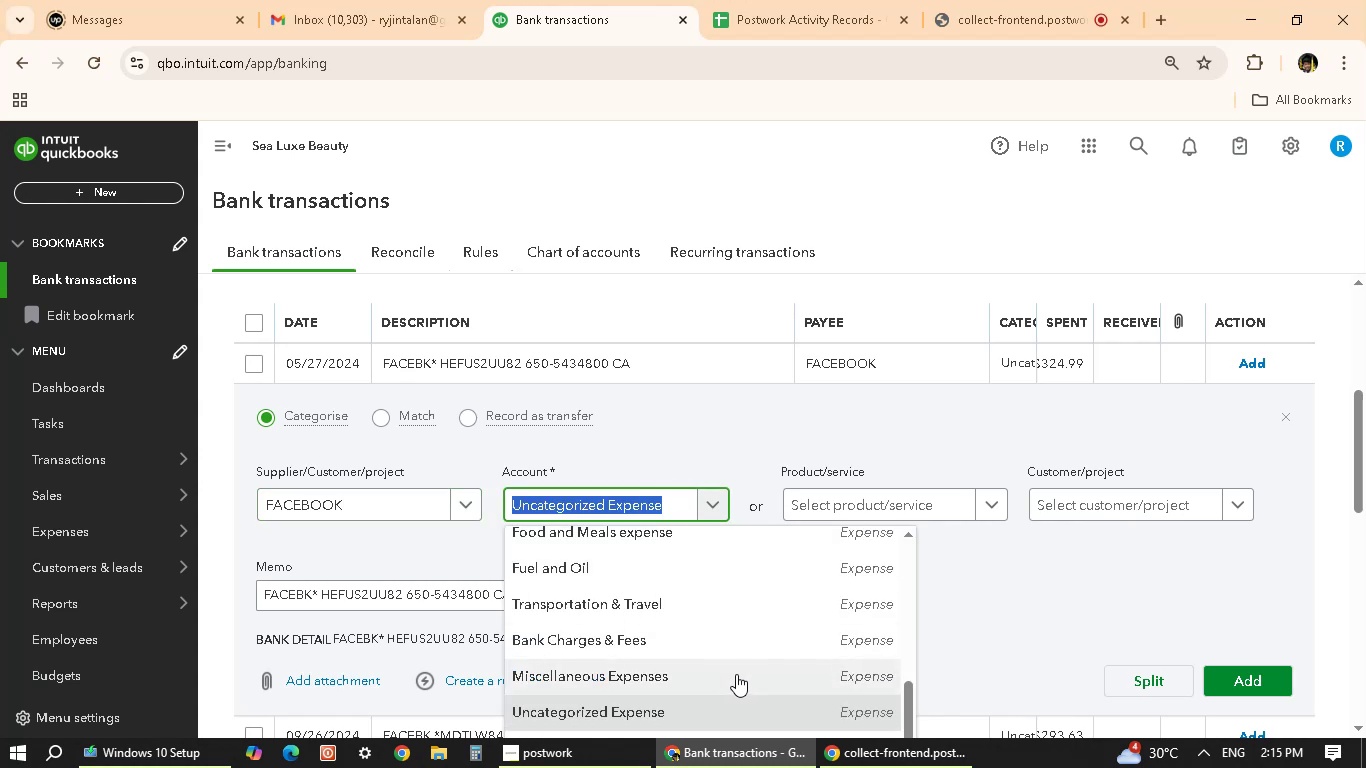 
scroll: coordinate [756, 632], scroll_direction: up, amount: 3.0
 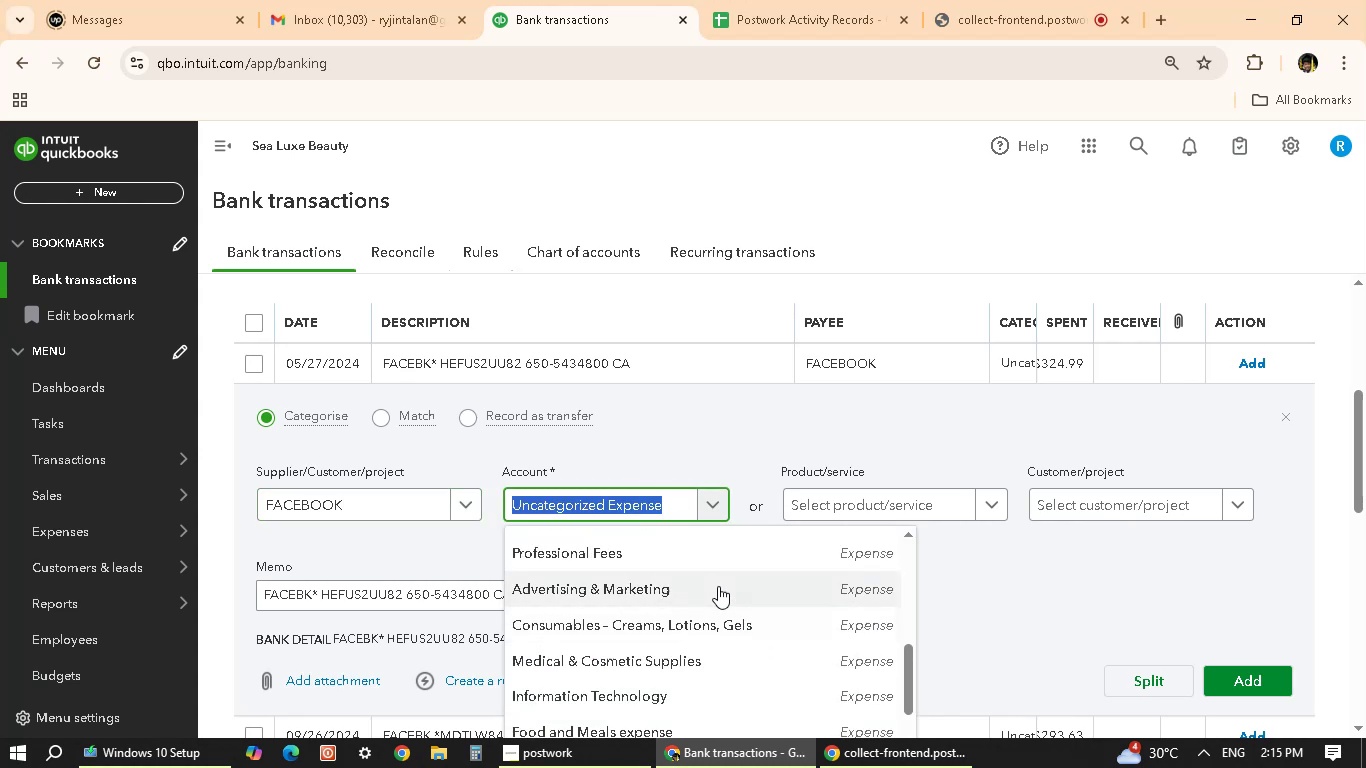 
left_click([718, 586])
 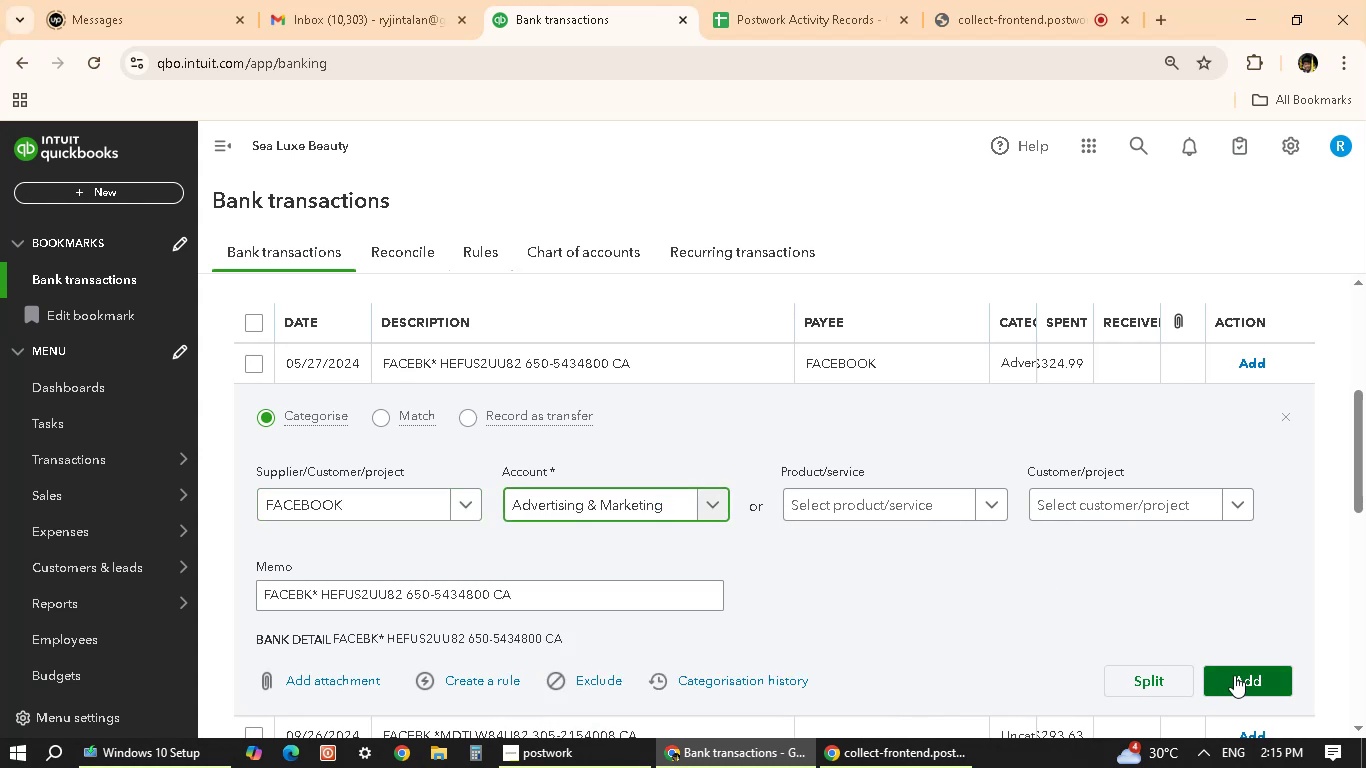 
left_click_drag(start_coordinate=[1234, 674], to_coordinate=[1228, 674])
 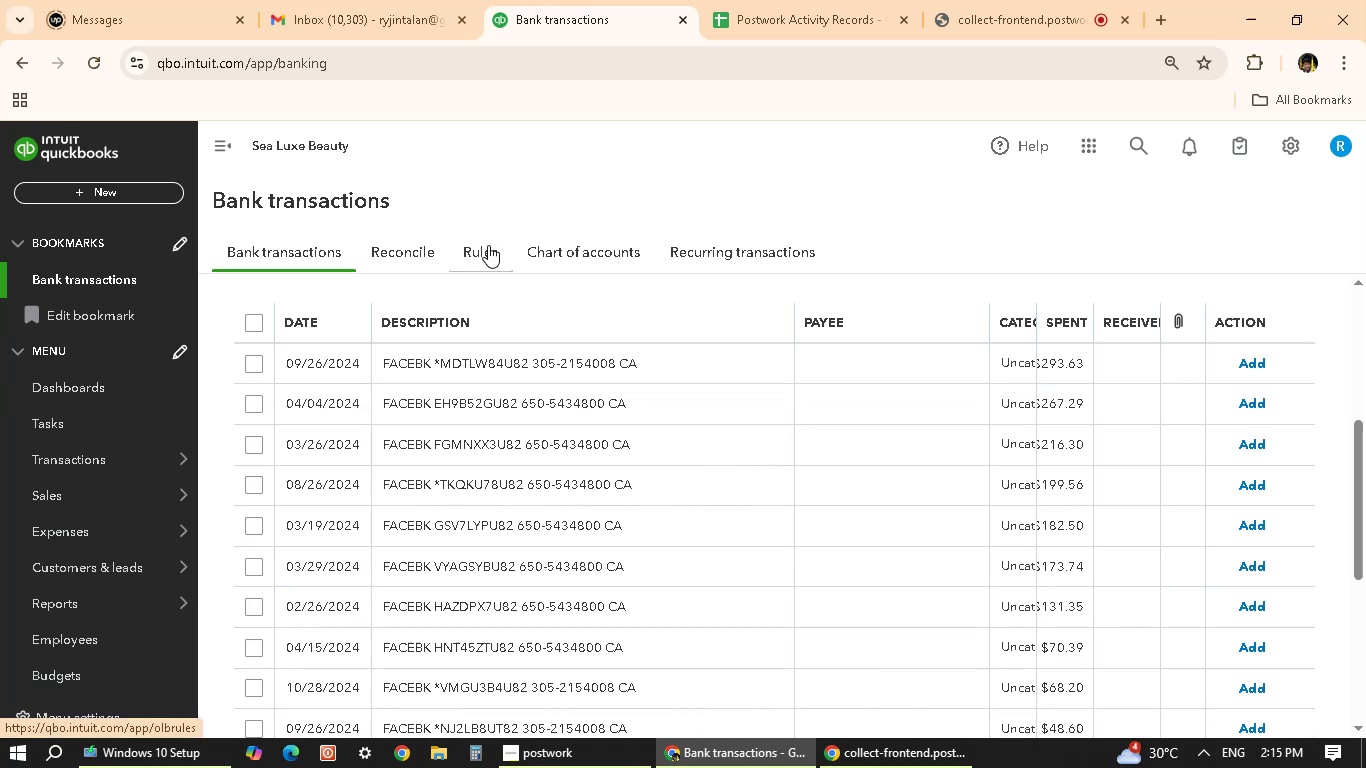 
wait(32.12)
 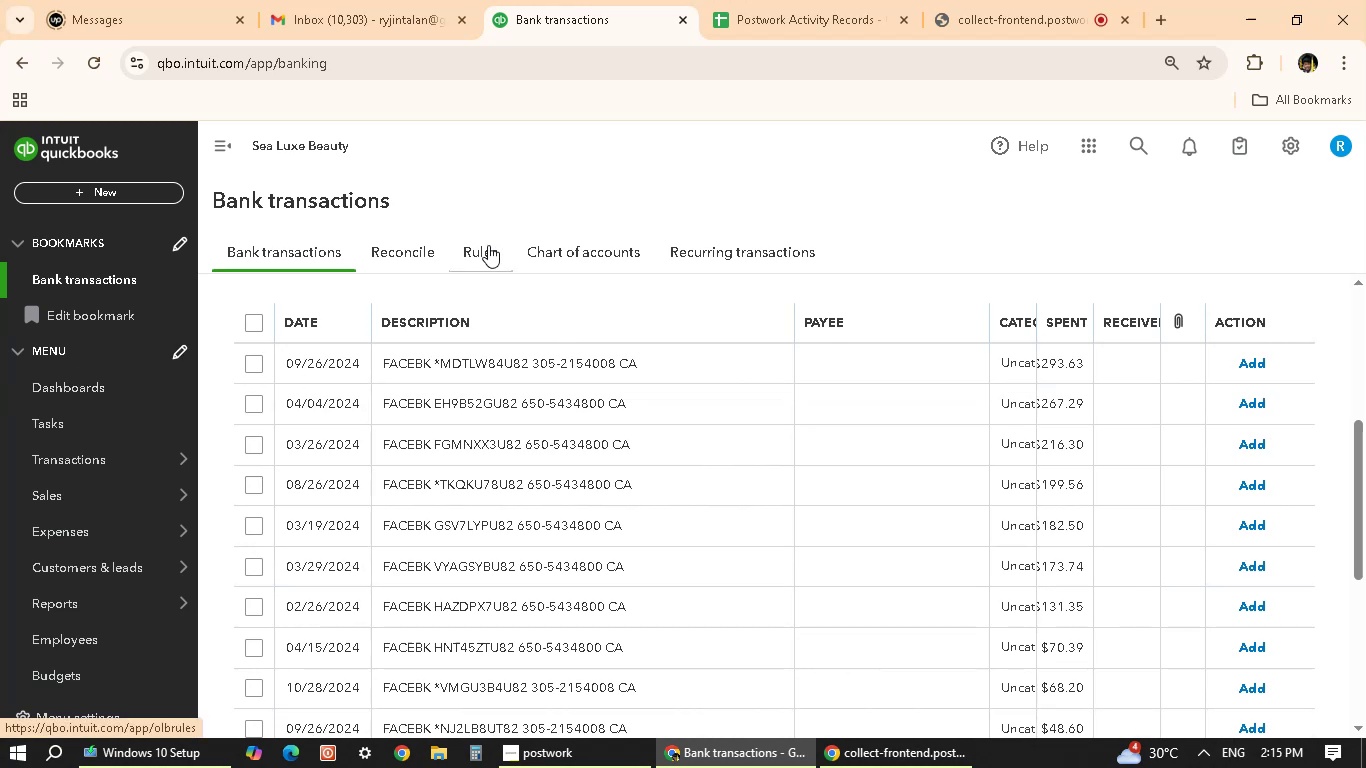 
left_click([465, 351])
 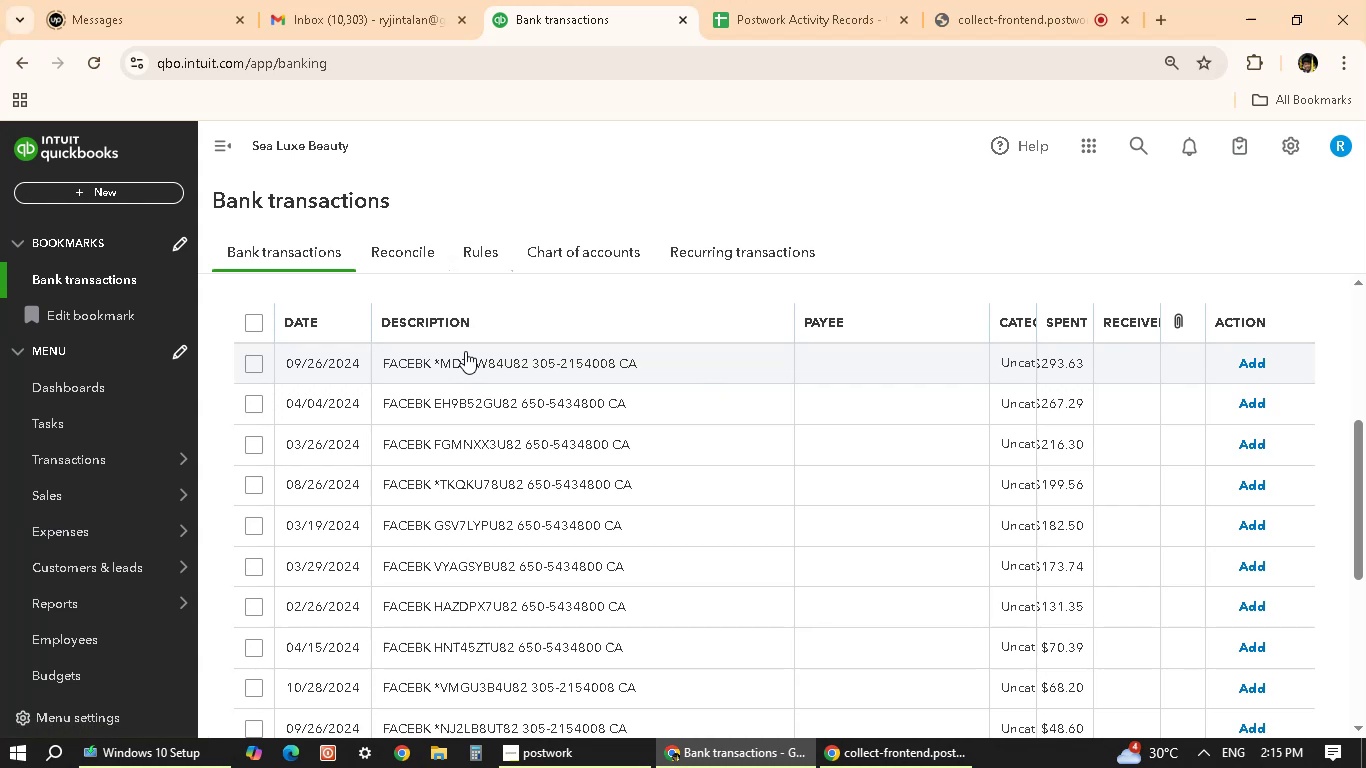 
mouse_move([508, 356])
 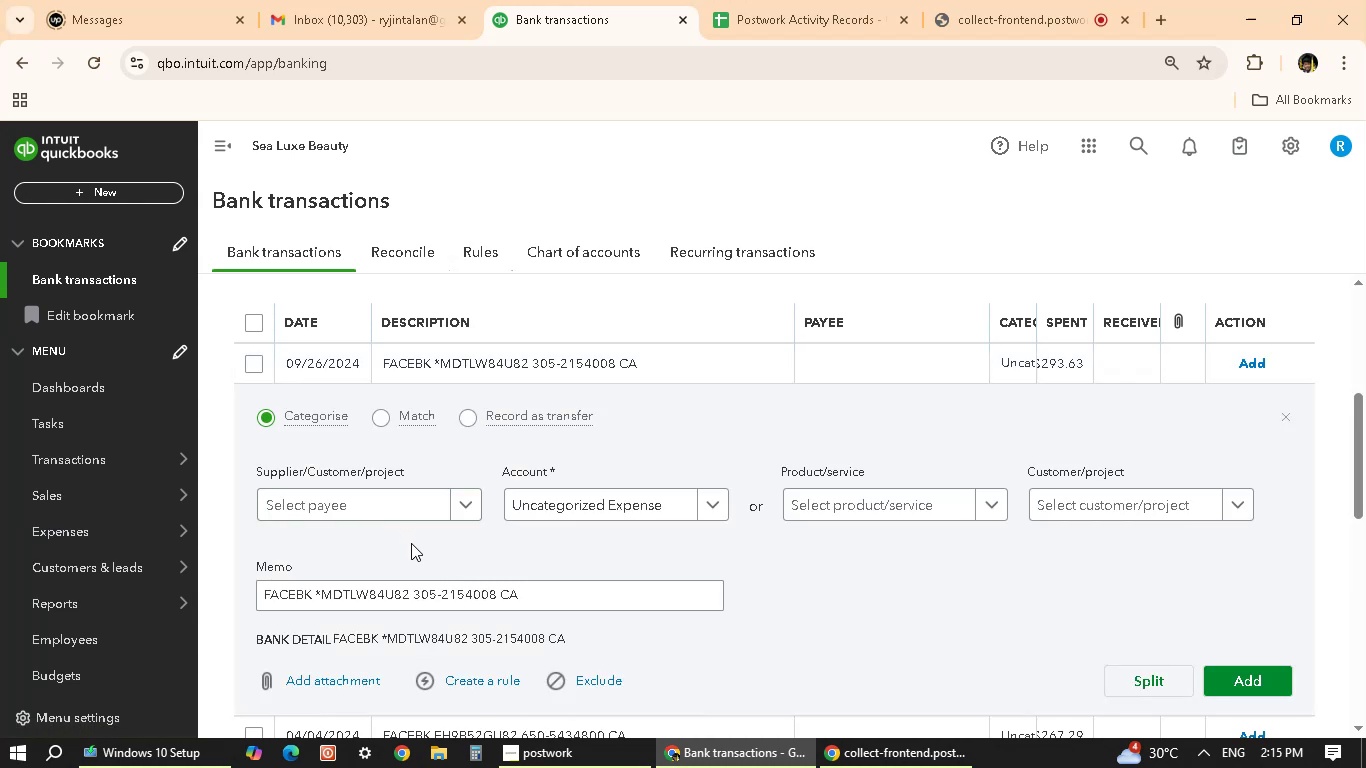 
left_click([420, 517])
 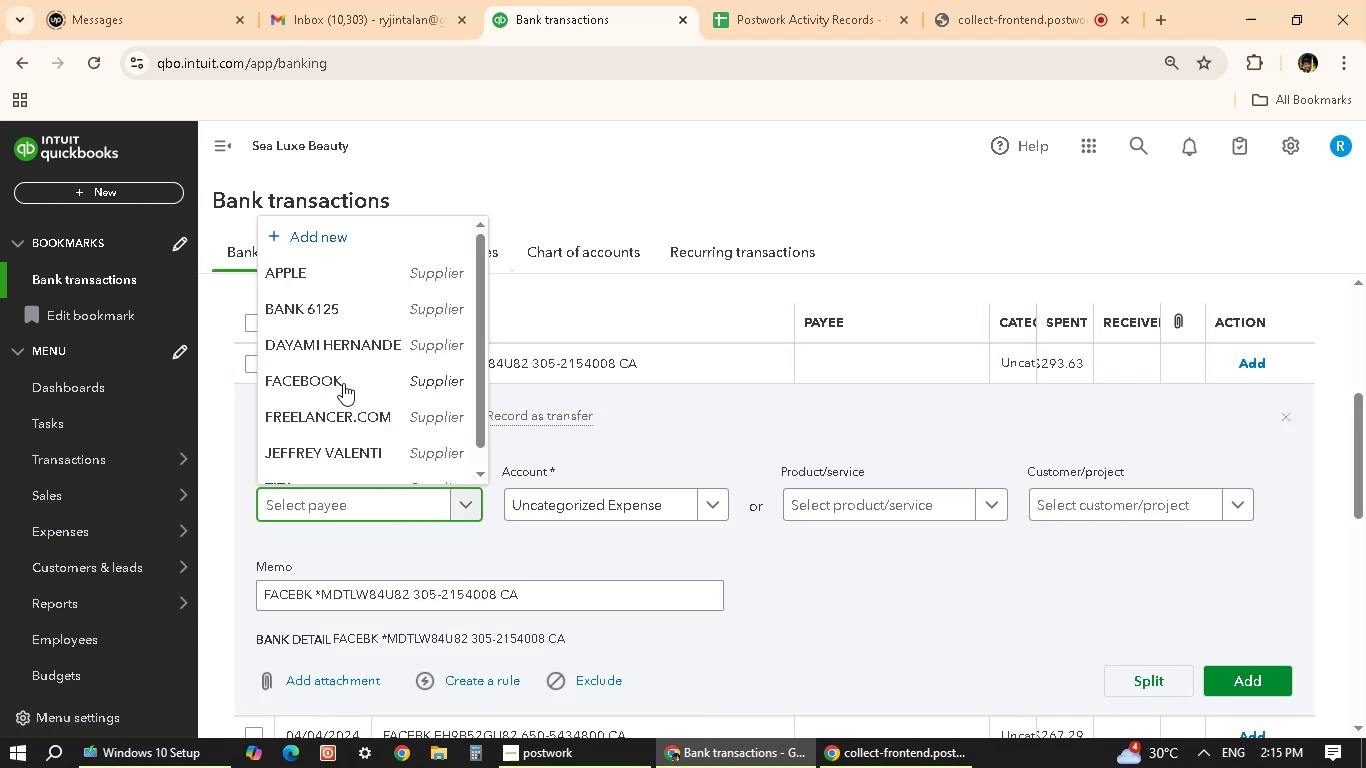 
left_click([343, 382])
 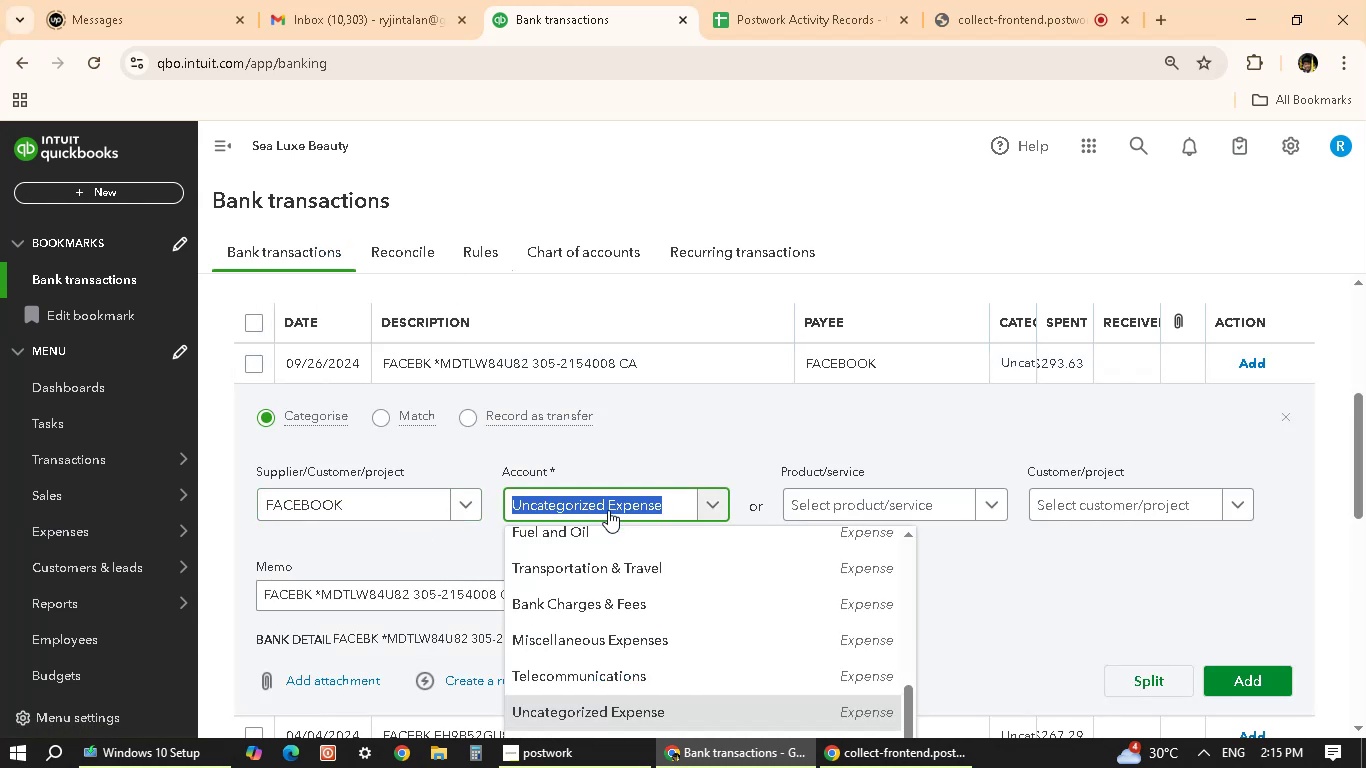 
scroll: coordinate [598, 585], scroll_direction: up, amount: 3.0
 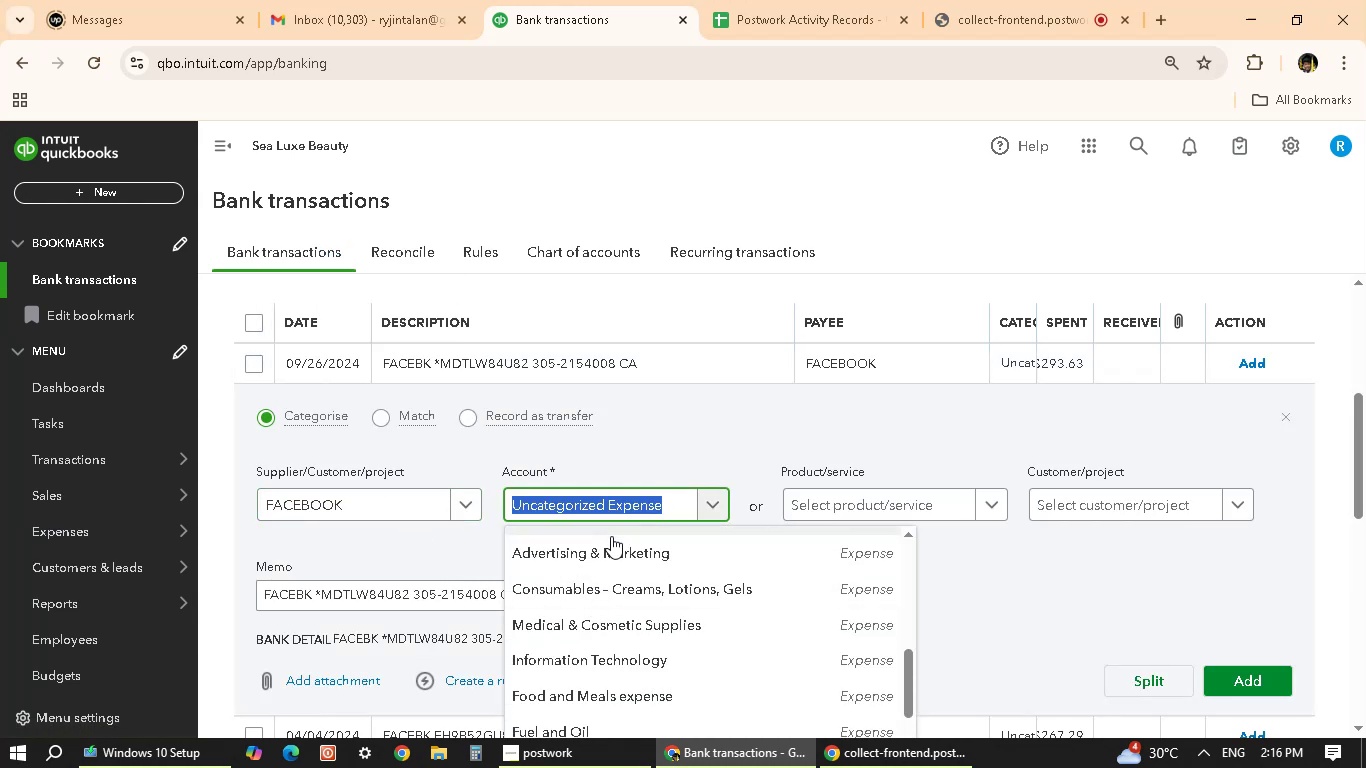 
left_click([611, 557])
 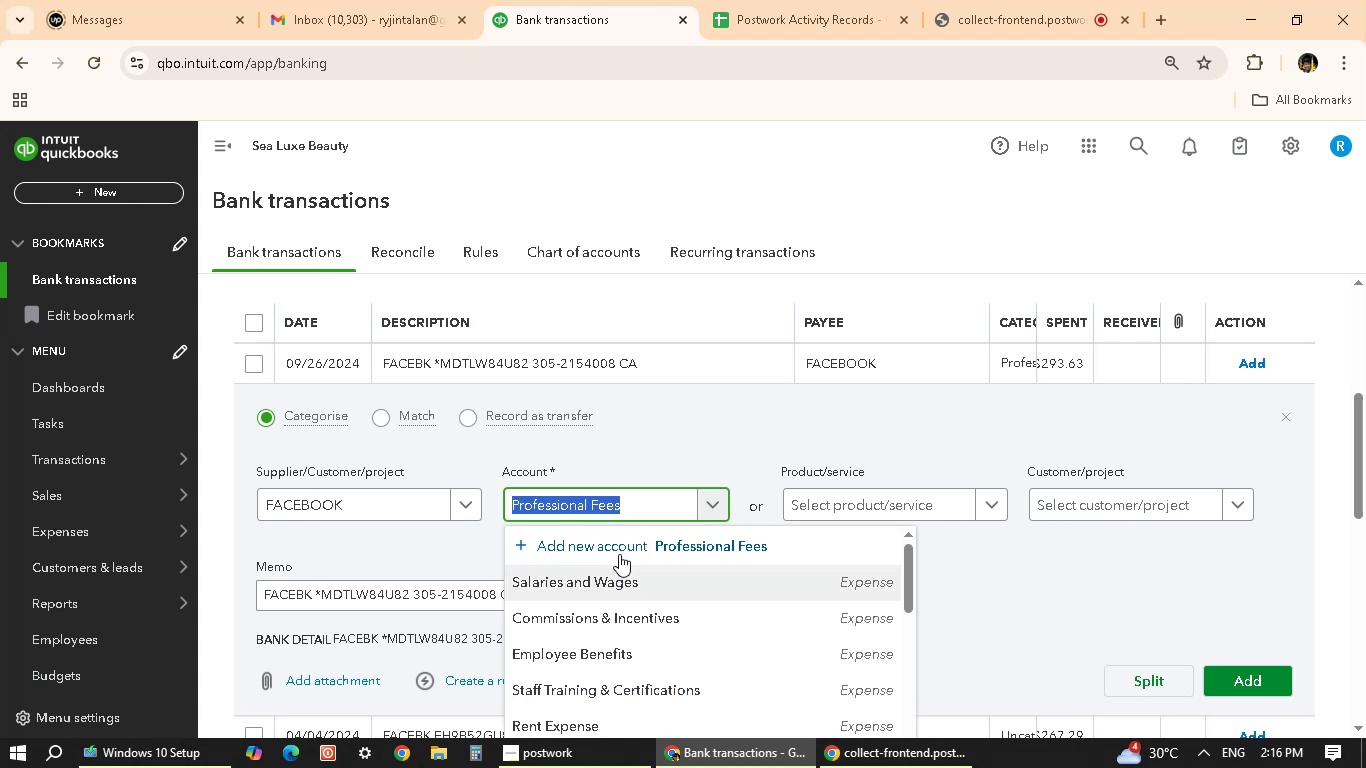 
scroll: coordinate [618, 700], scroll_direction: down, amount: 2.0
 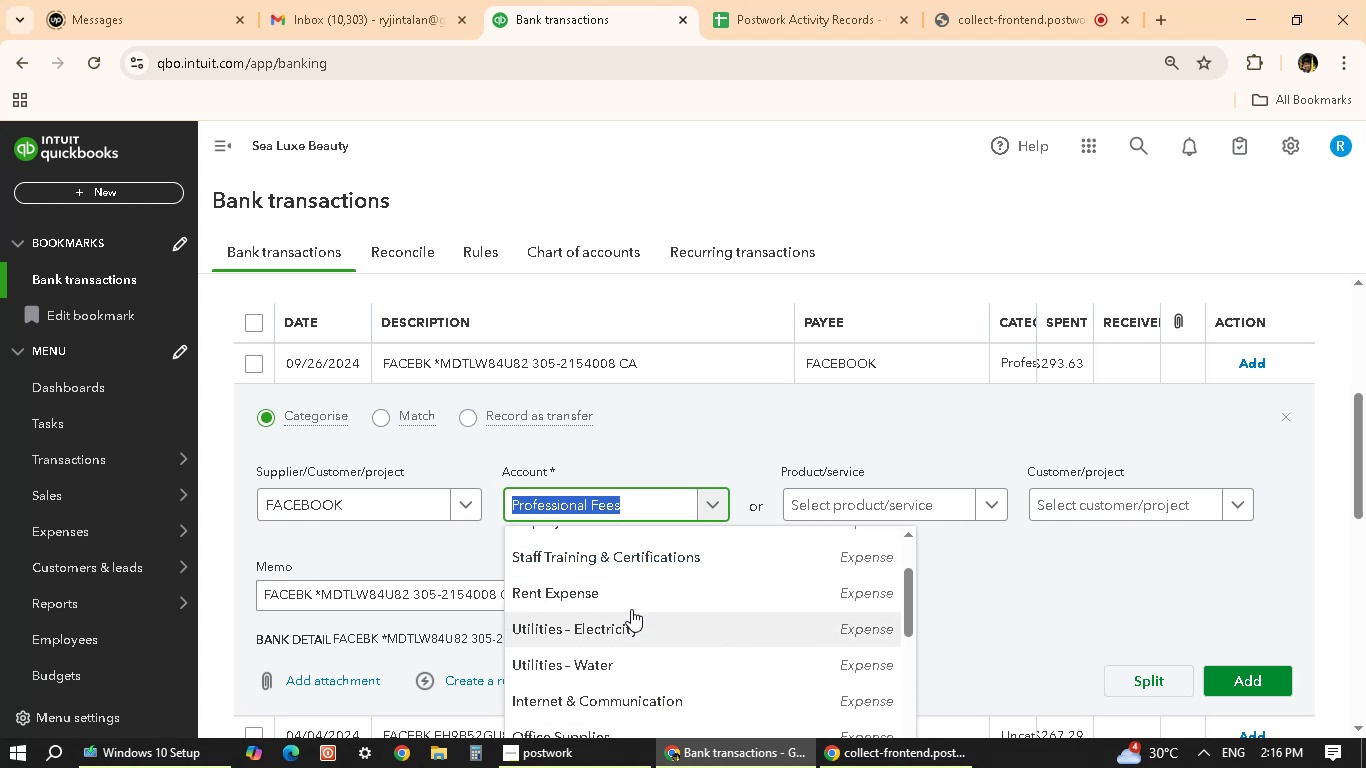 
scroll: coordinate [629, 591], scroll_direction: up, amount: 1.0
 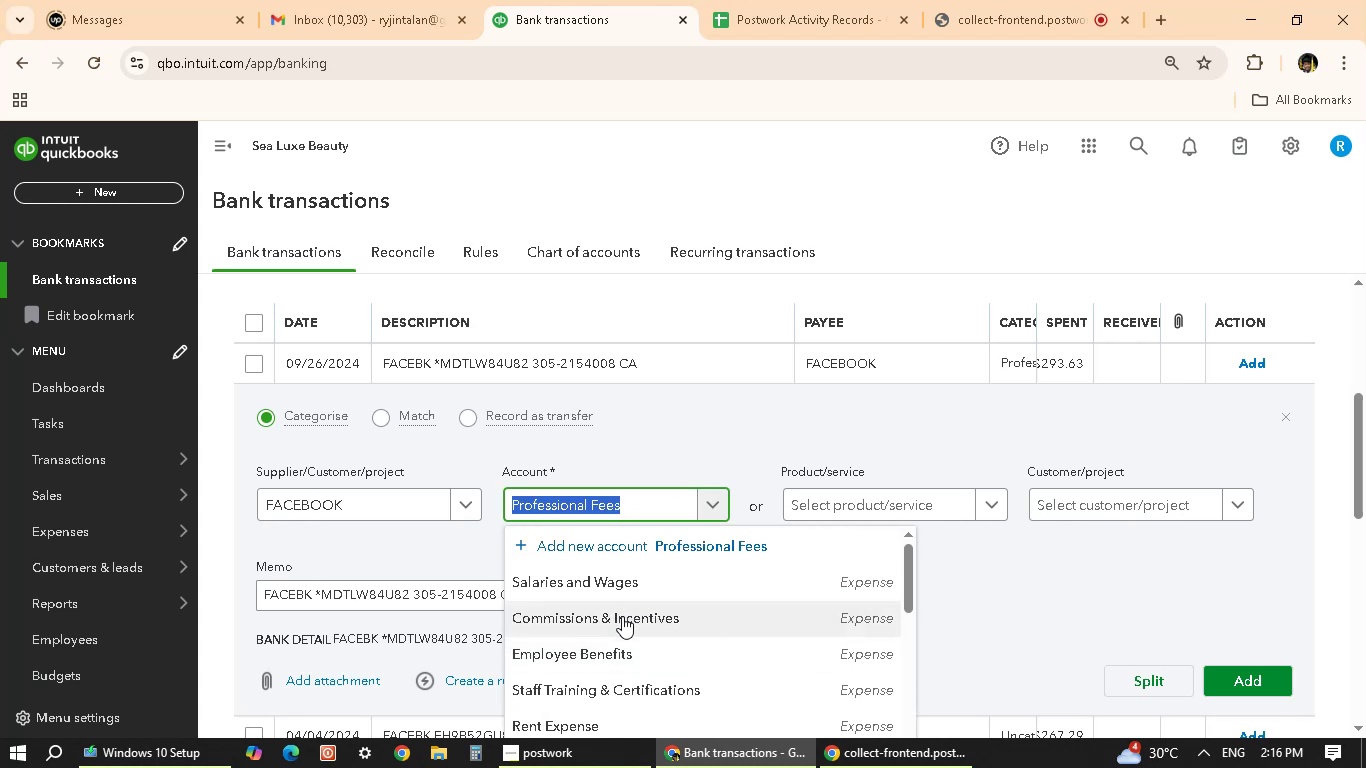 
scroll: coordinate [637, 646], scroll_direction: down, amount: 7.0
 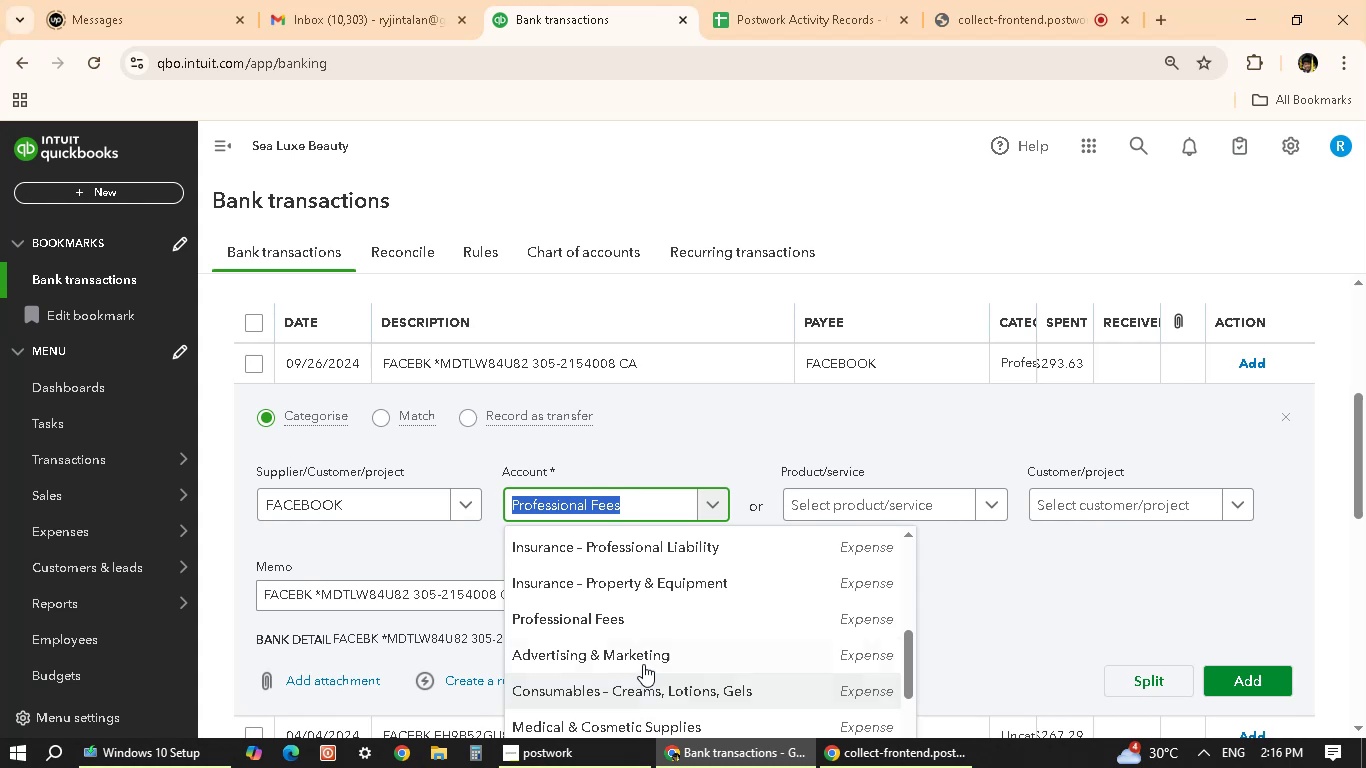 
left_click([649, 650])
 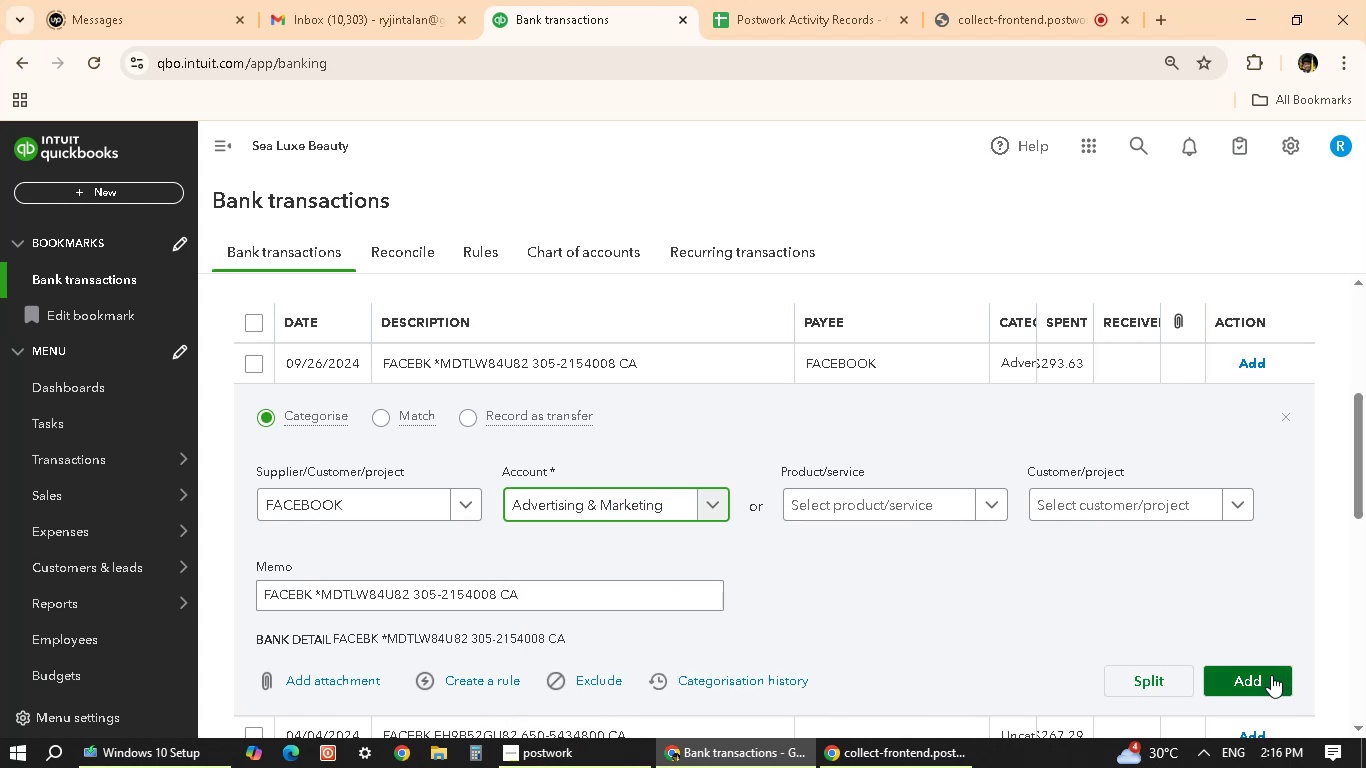 
left_click([1271, 675])
 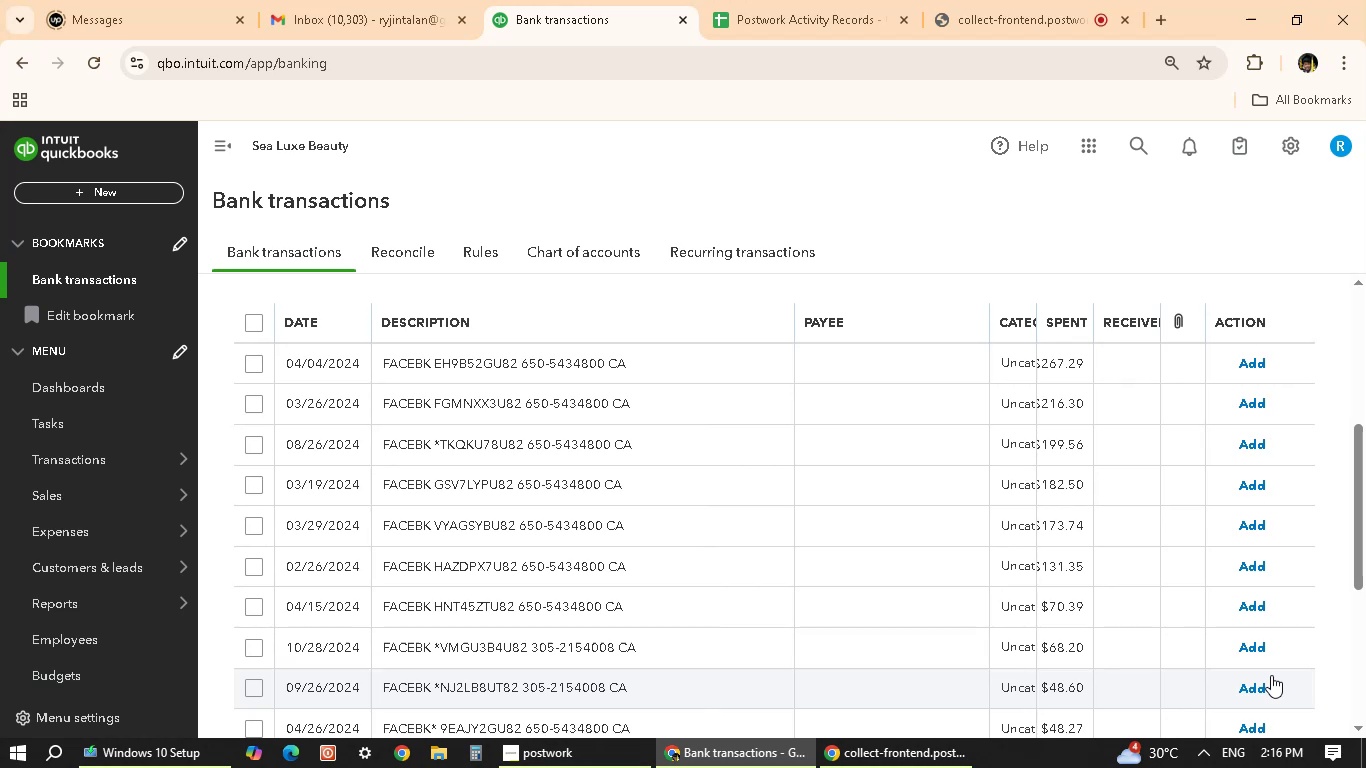 
wait(12.41)
 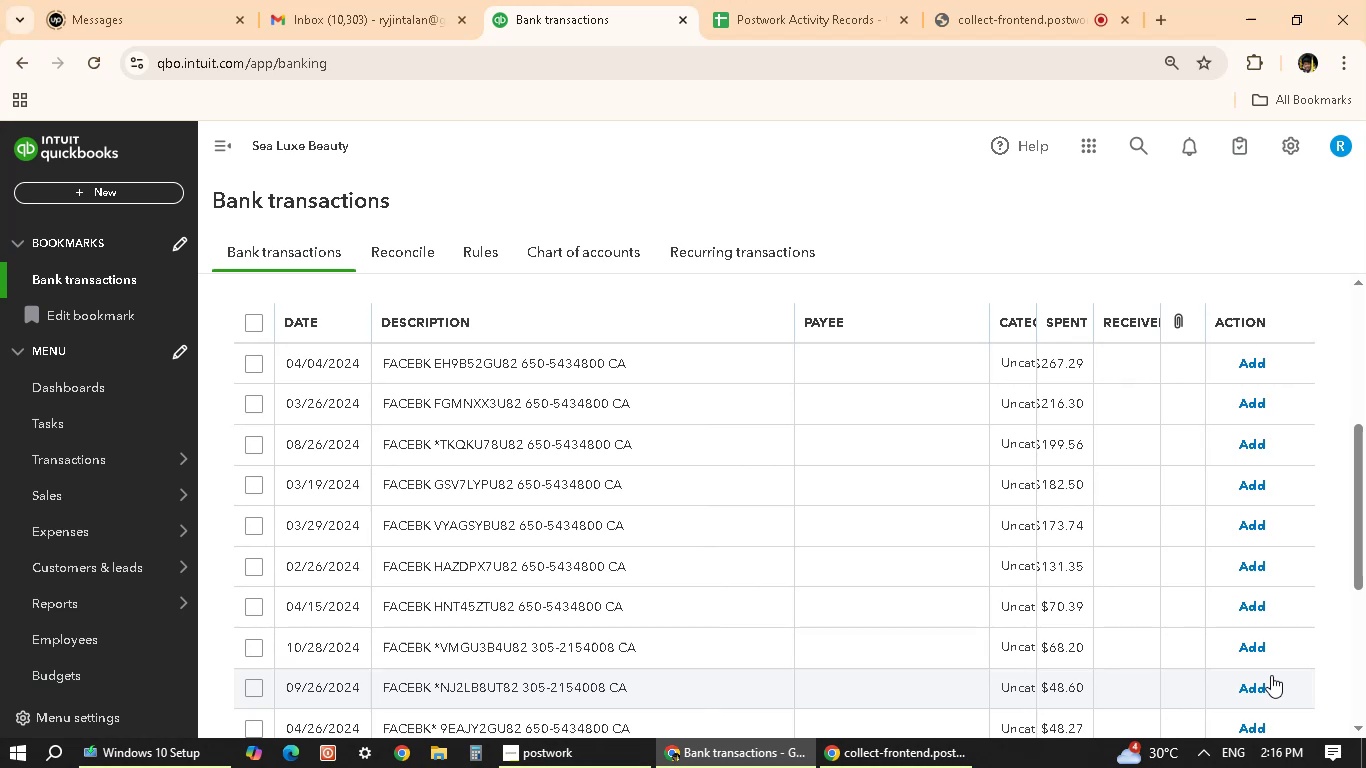 
left_click([749, 377])
 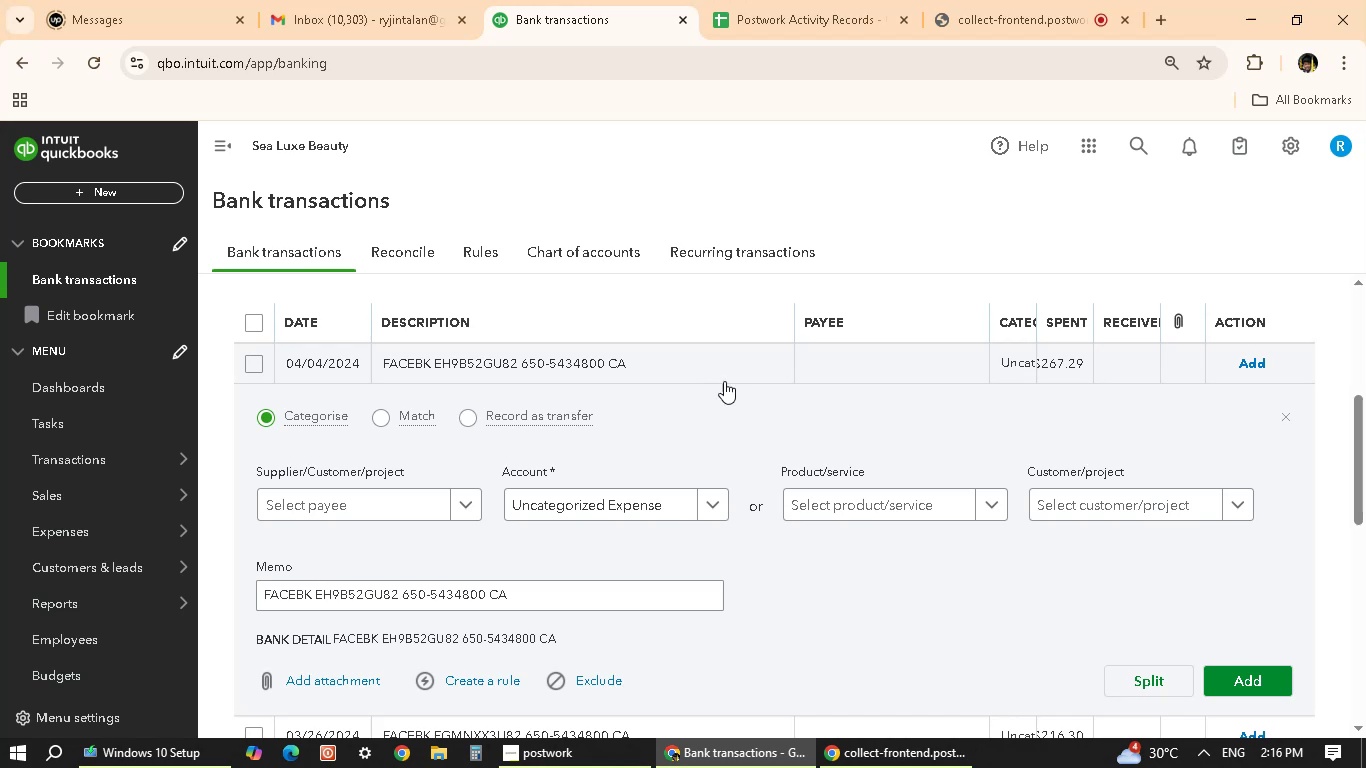 
wait(7.69)
 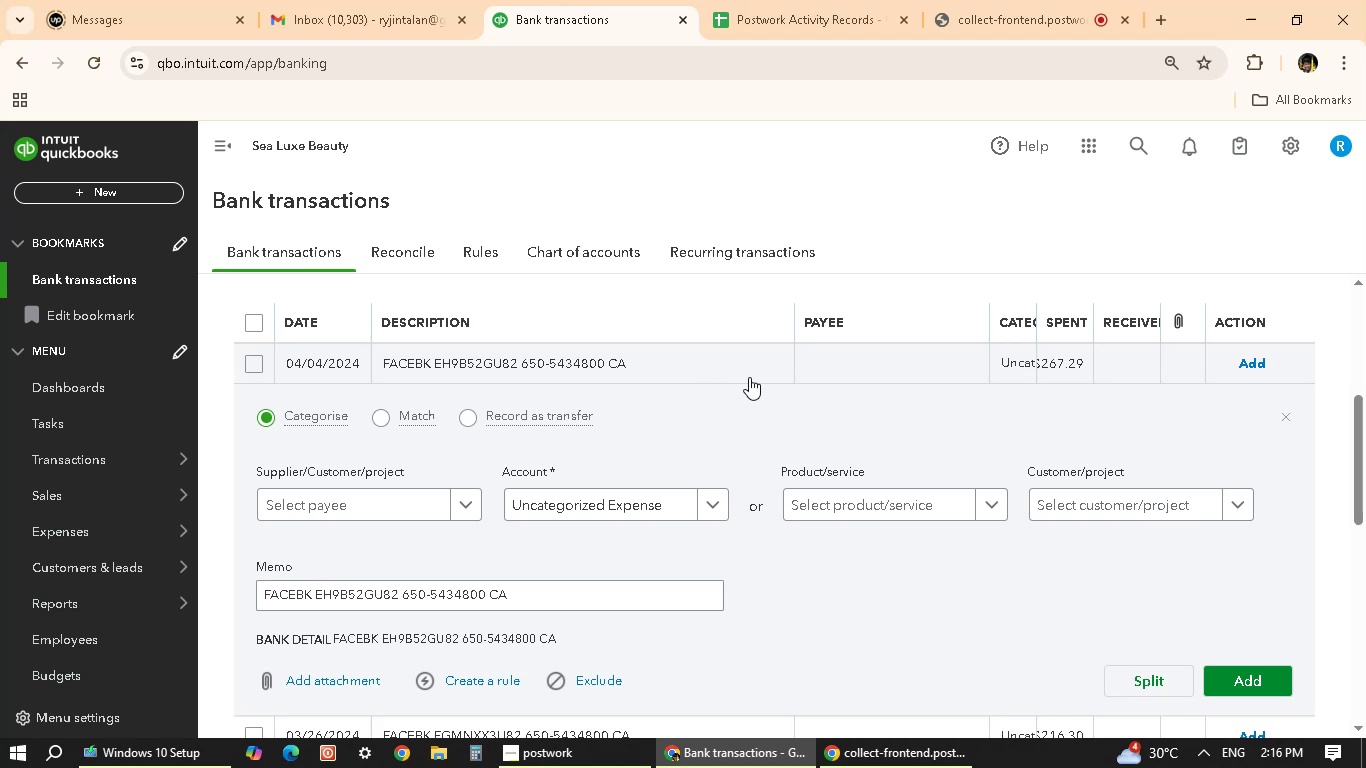 
left_click([457, 492])
 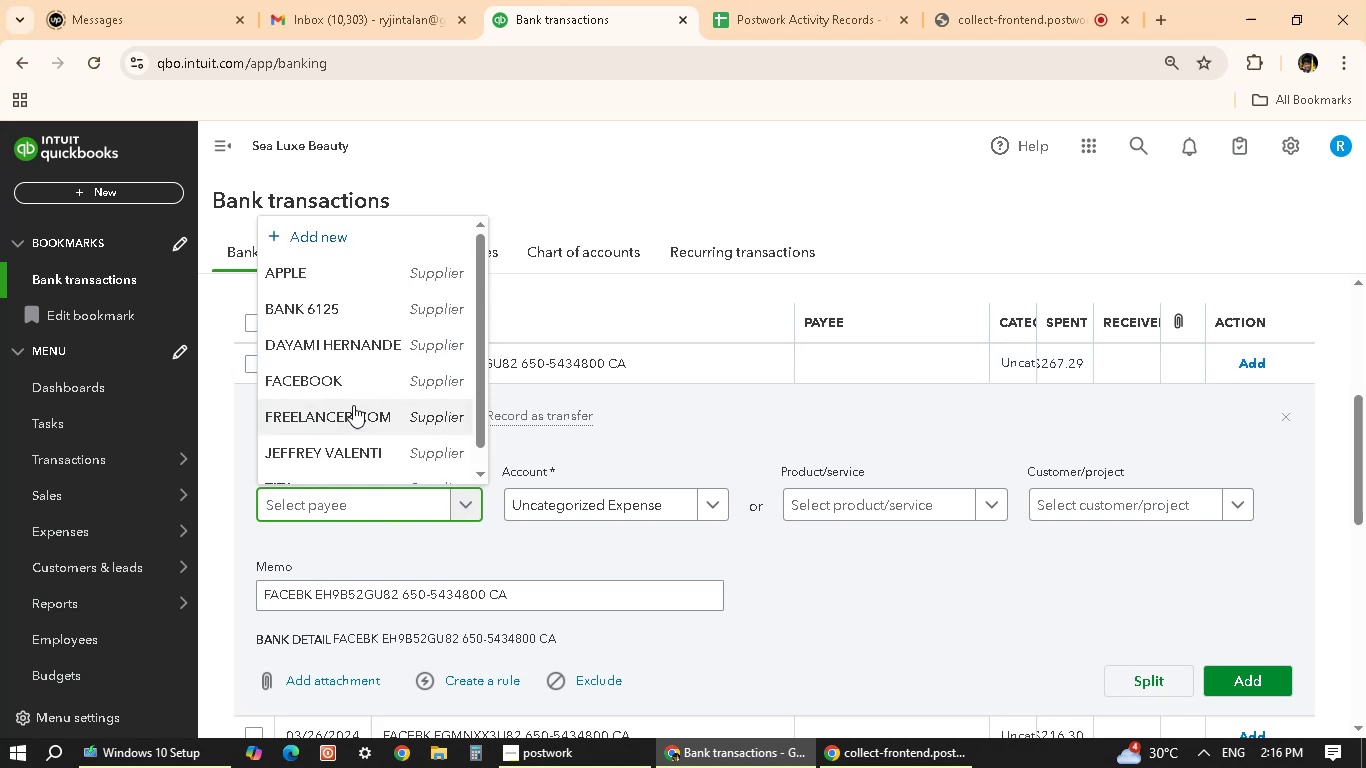 
left_click([366, 373])
 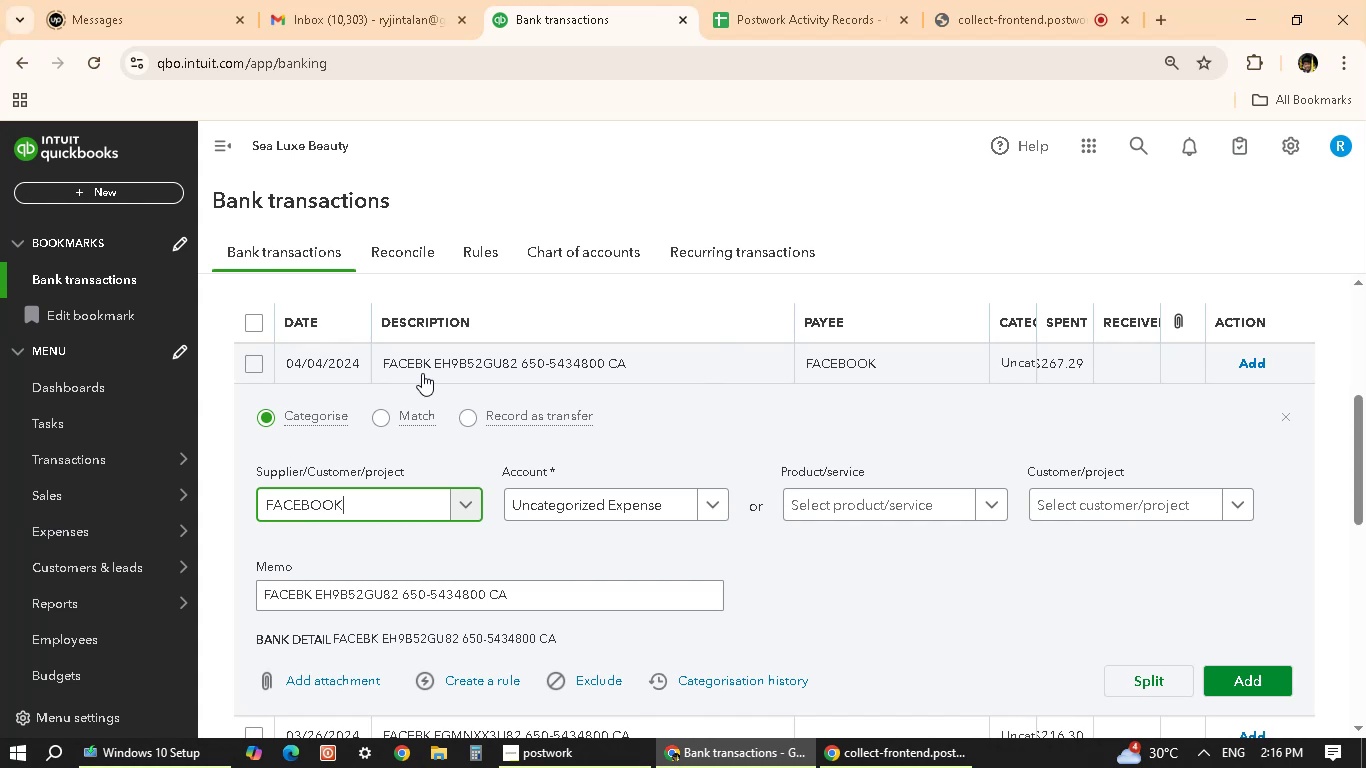 
wait(9.06)
 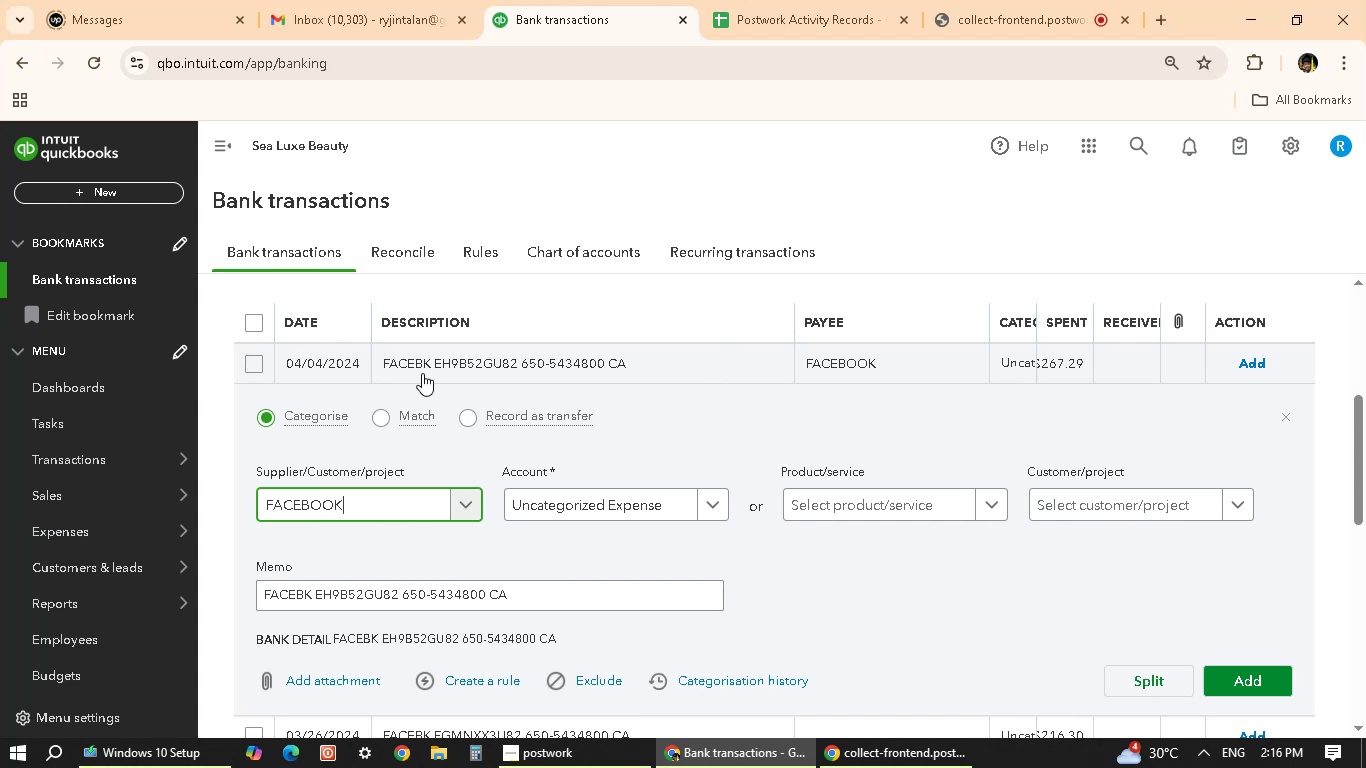 
left_click([579, 506])
 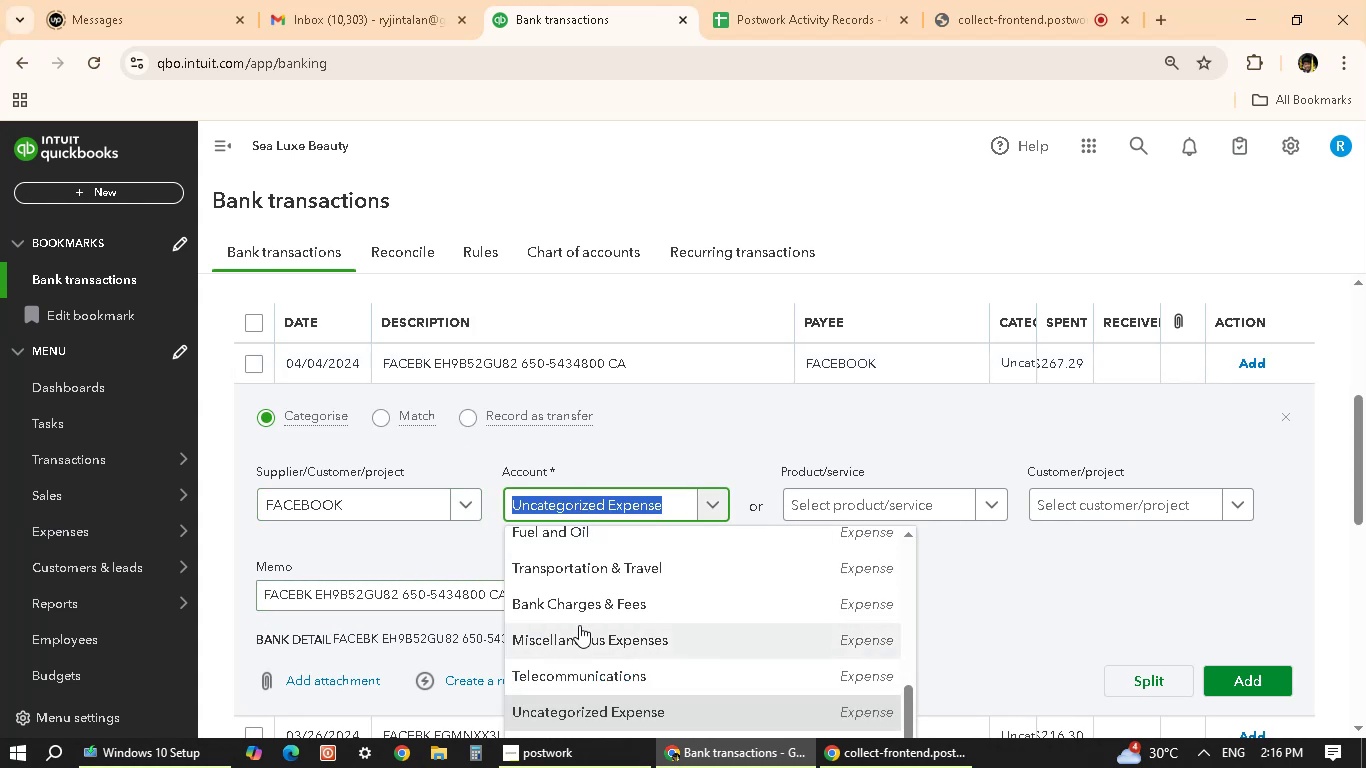 
scroll: coordinate [579, 625], scroll_direction: up, amount: 2.0
 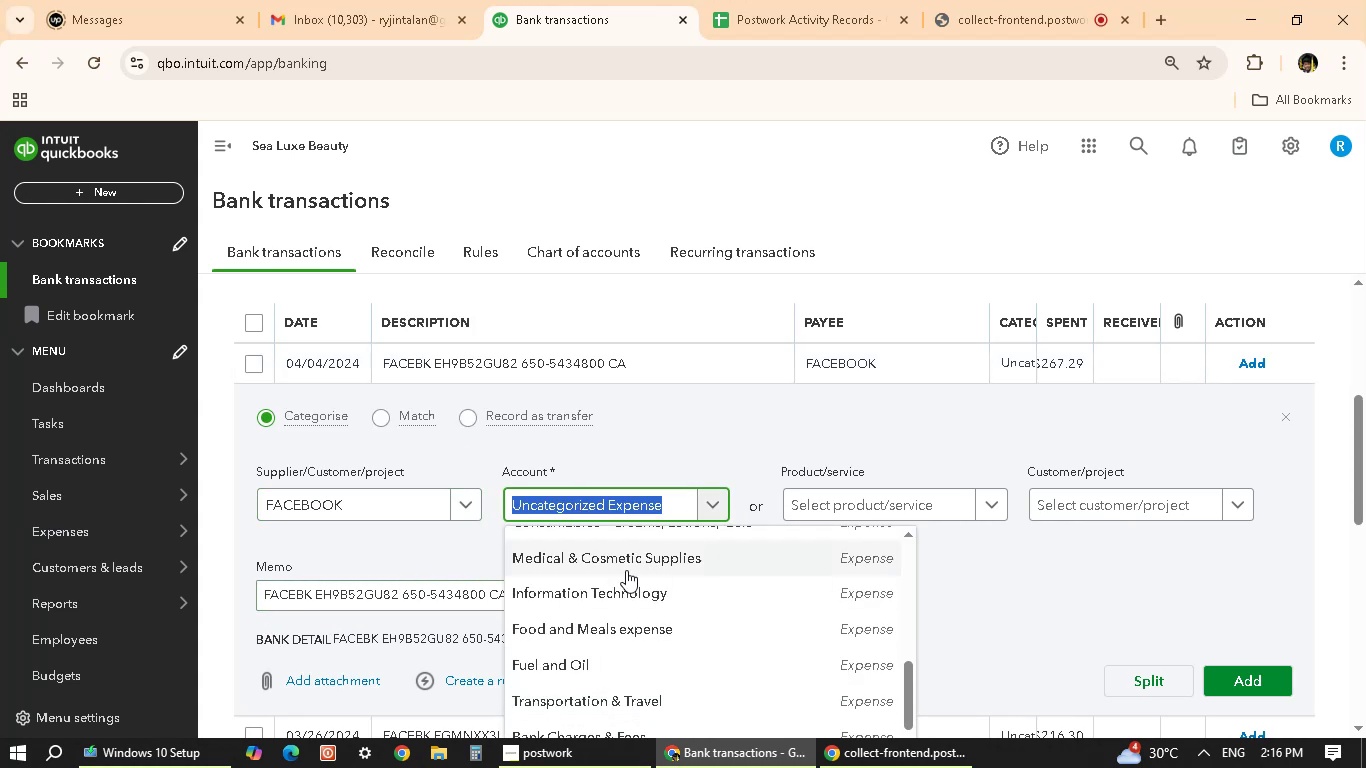 
mouse_move([614, 614])
 